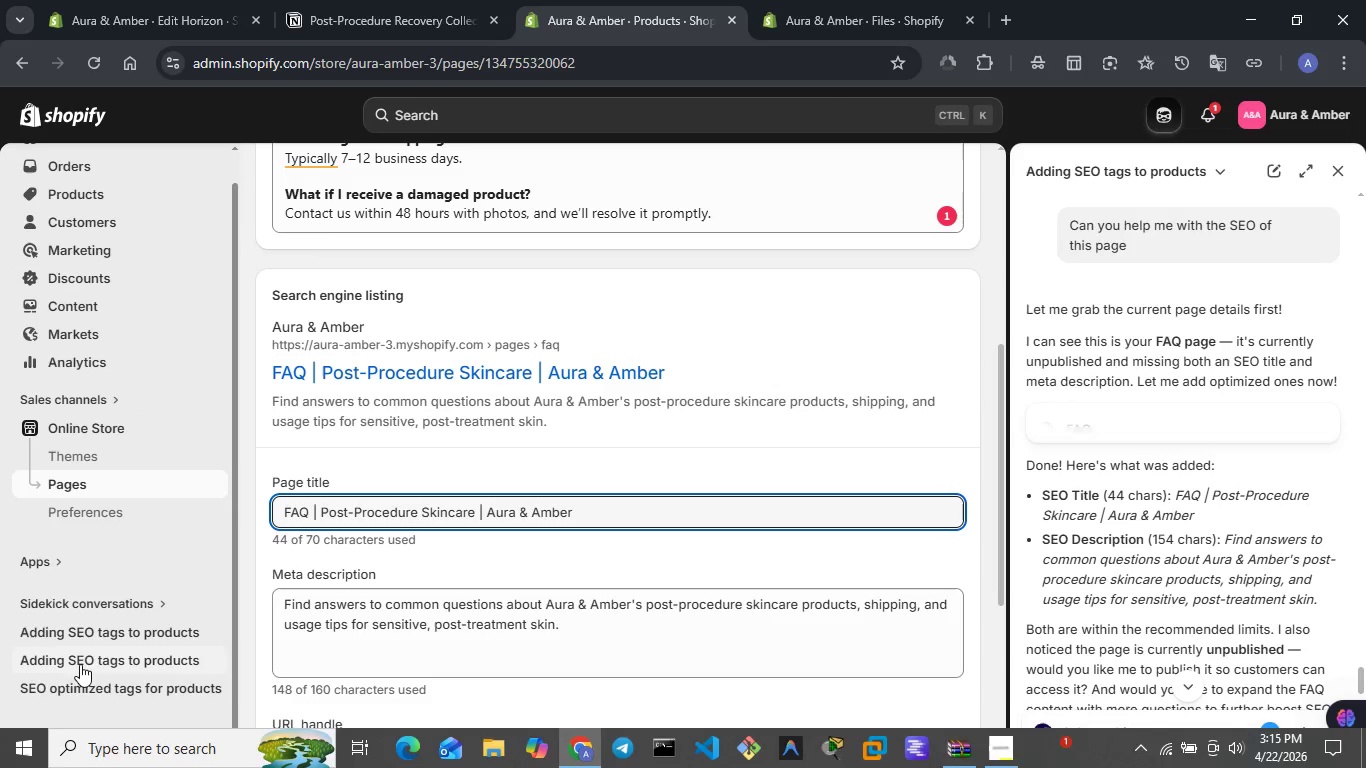 
left_click([69, 741])
 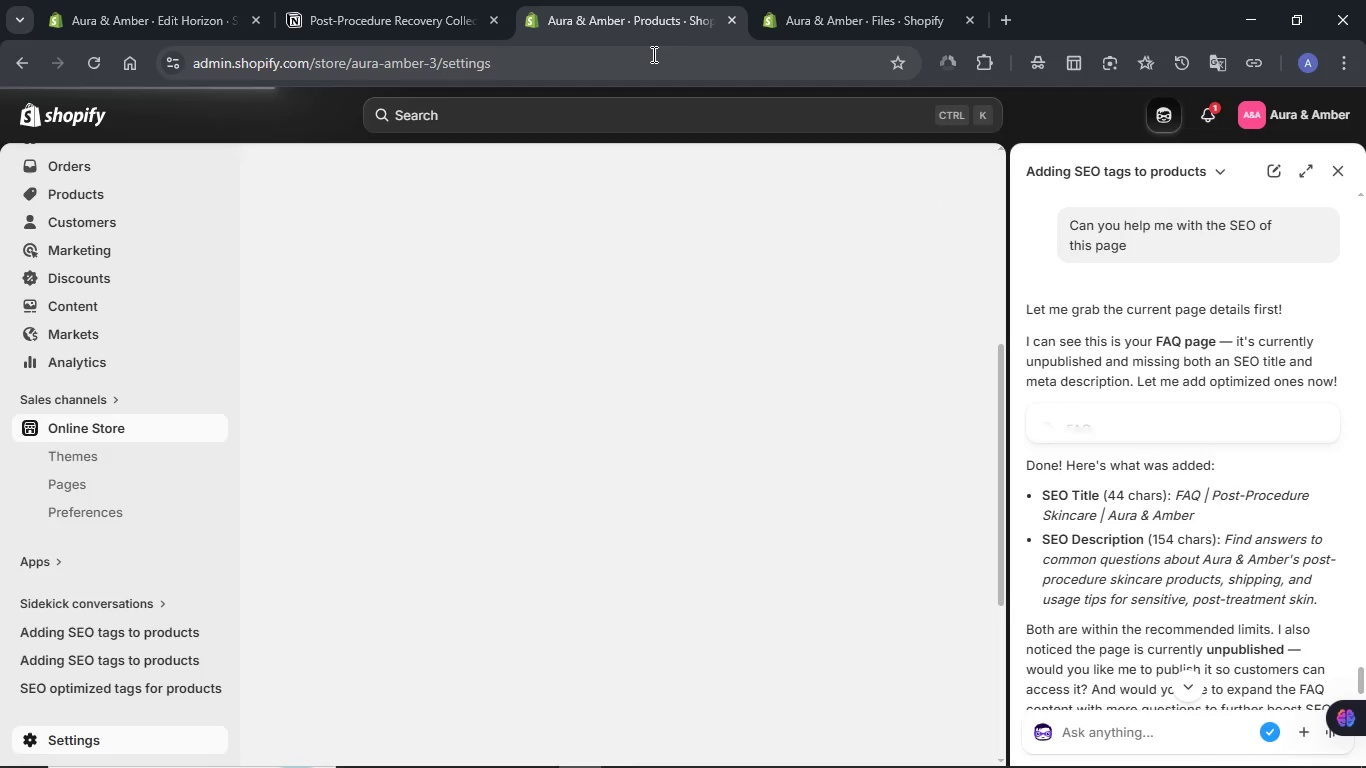 
left_click([109, 0])
 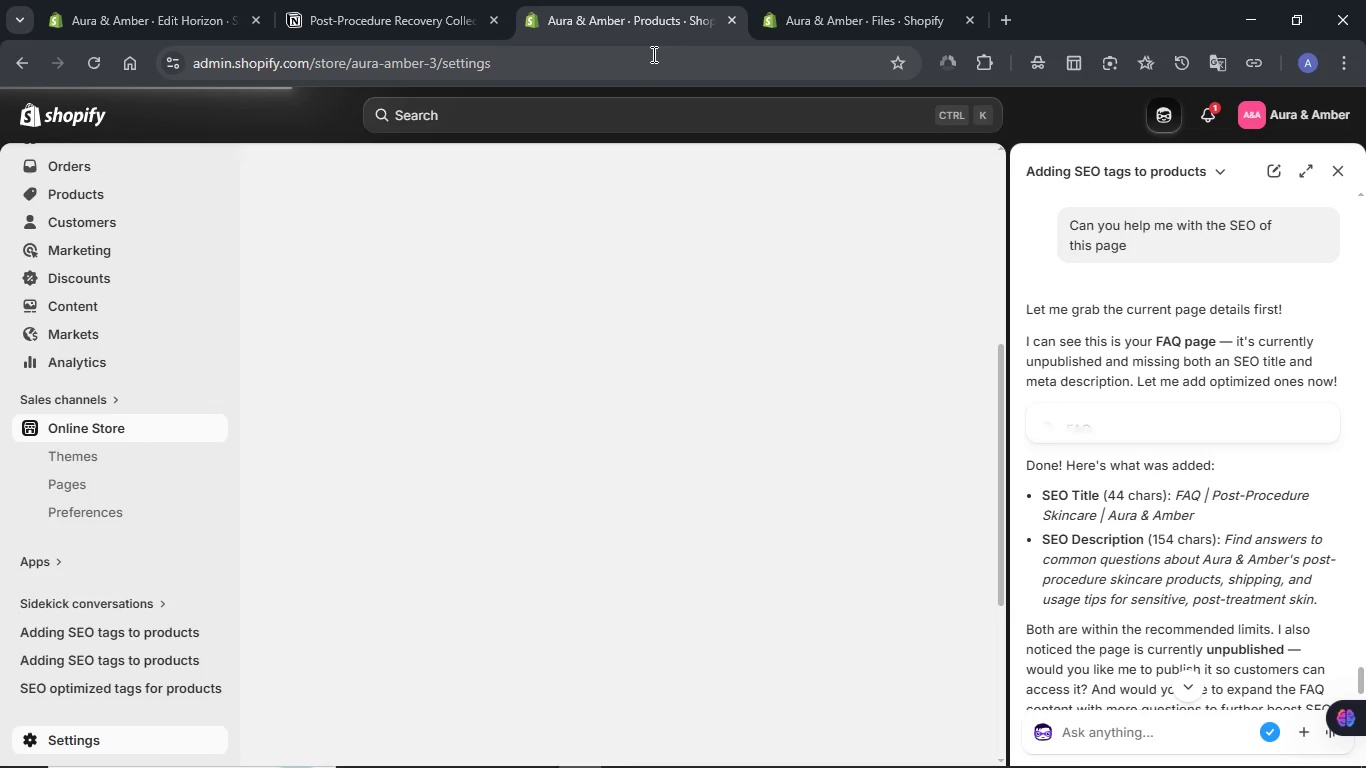 
scroll: coordinate [663, 310], scroll_direction: up, amount: 17.0
 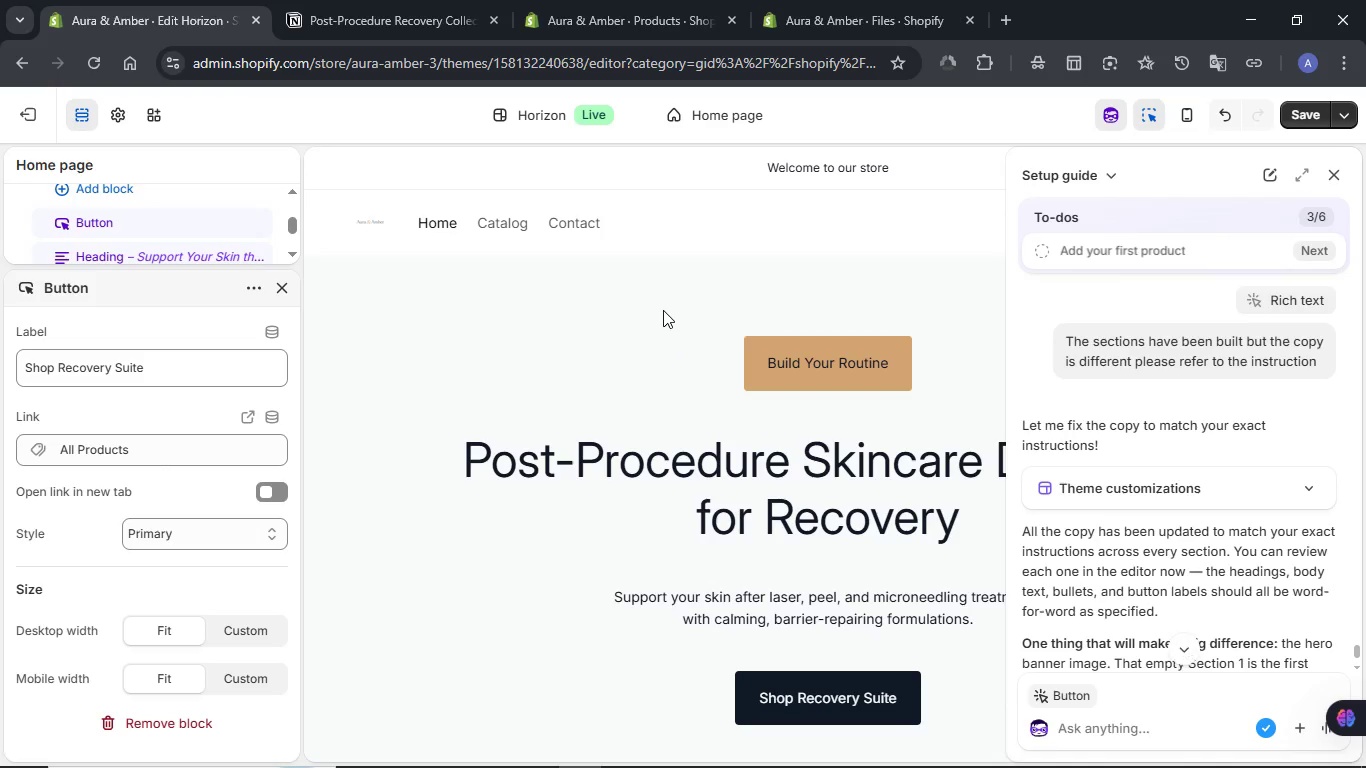 
scroll: coordinate [663, 310], scroll_direction: down, amount: 25.0
 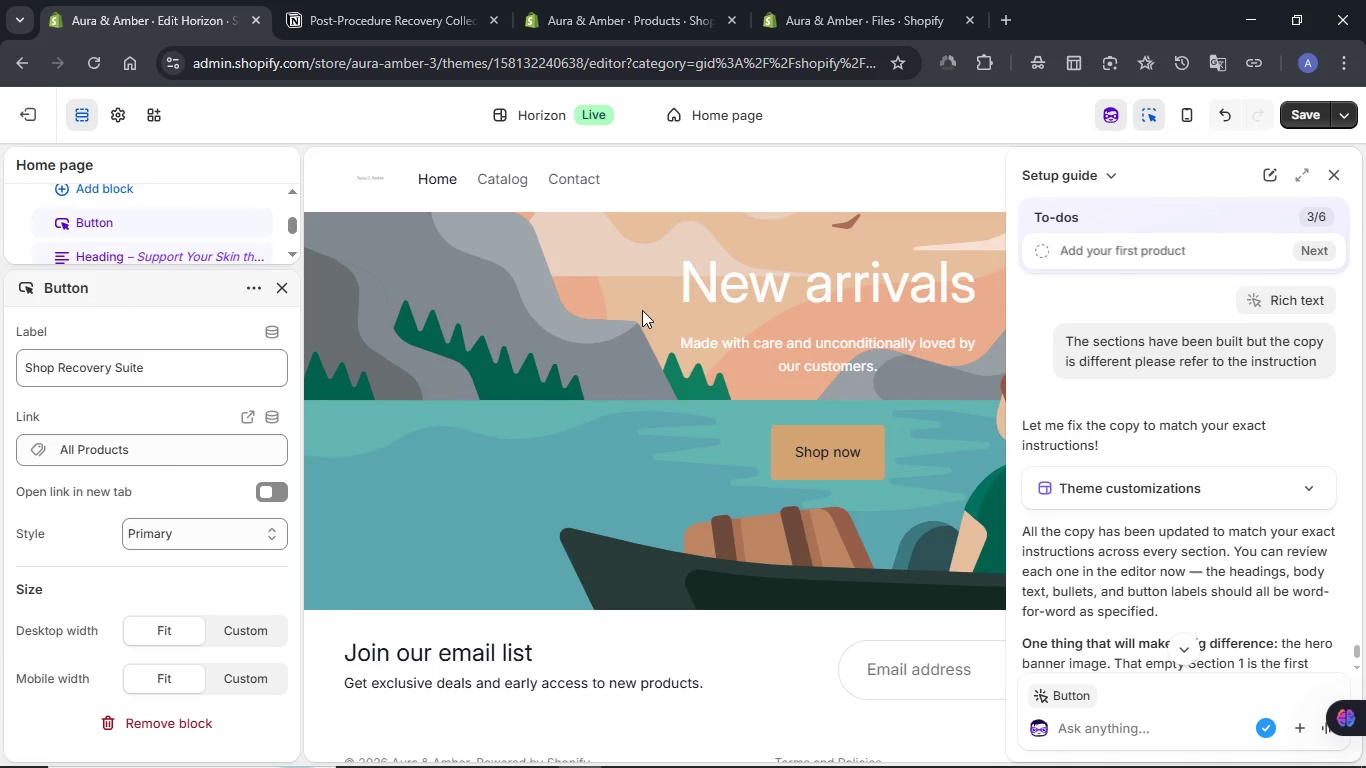 
left_click([639, 310])
 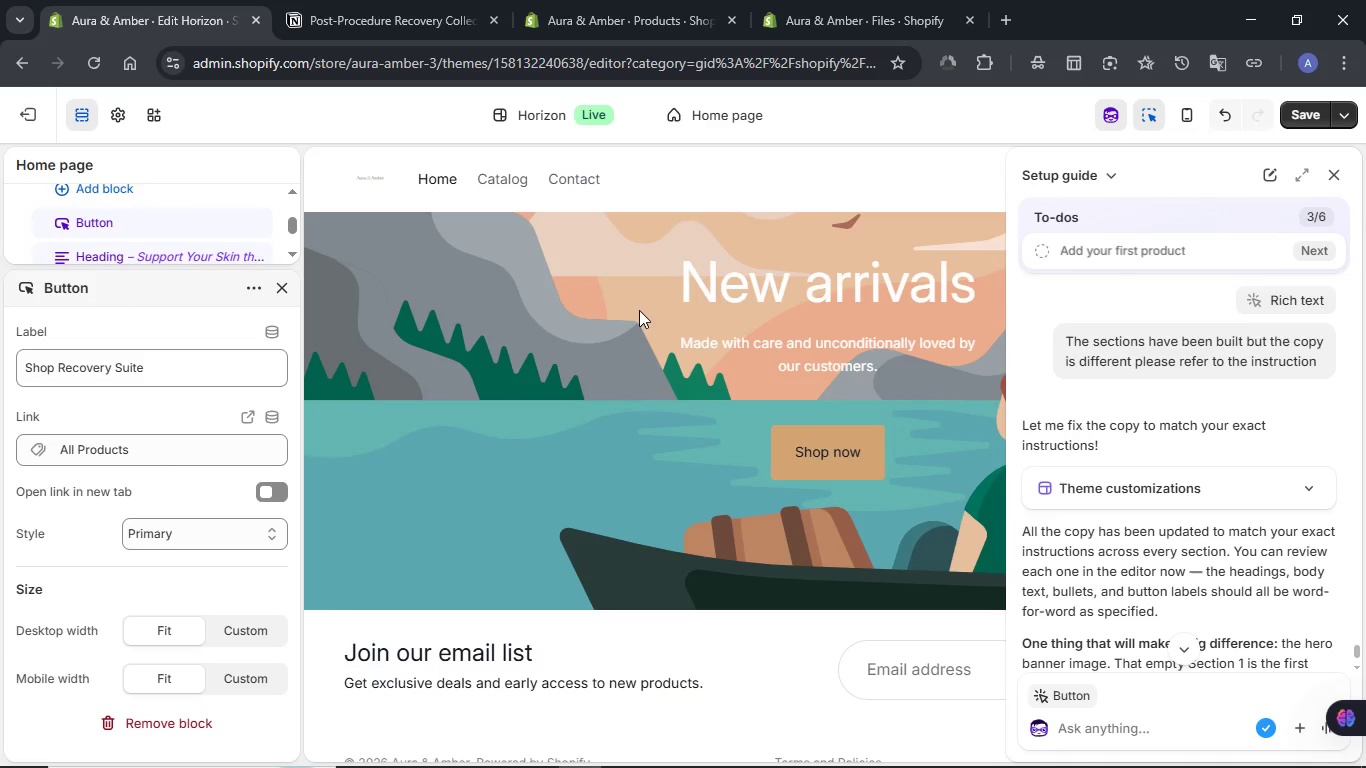 
wait(7.44)
 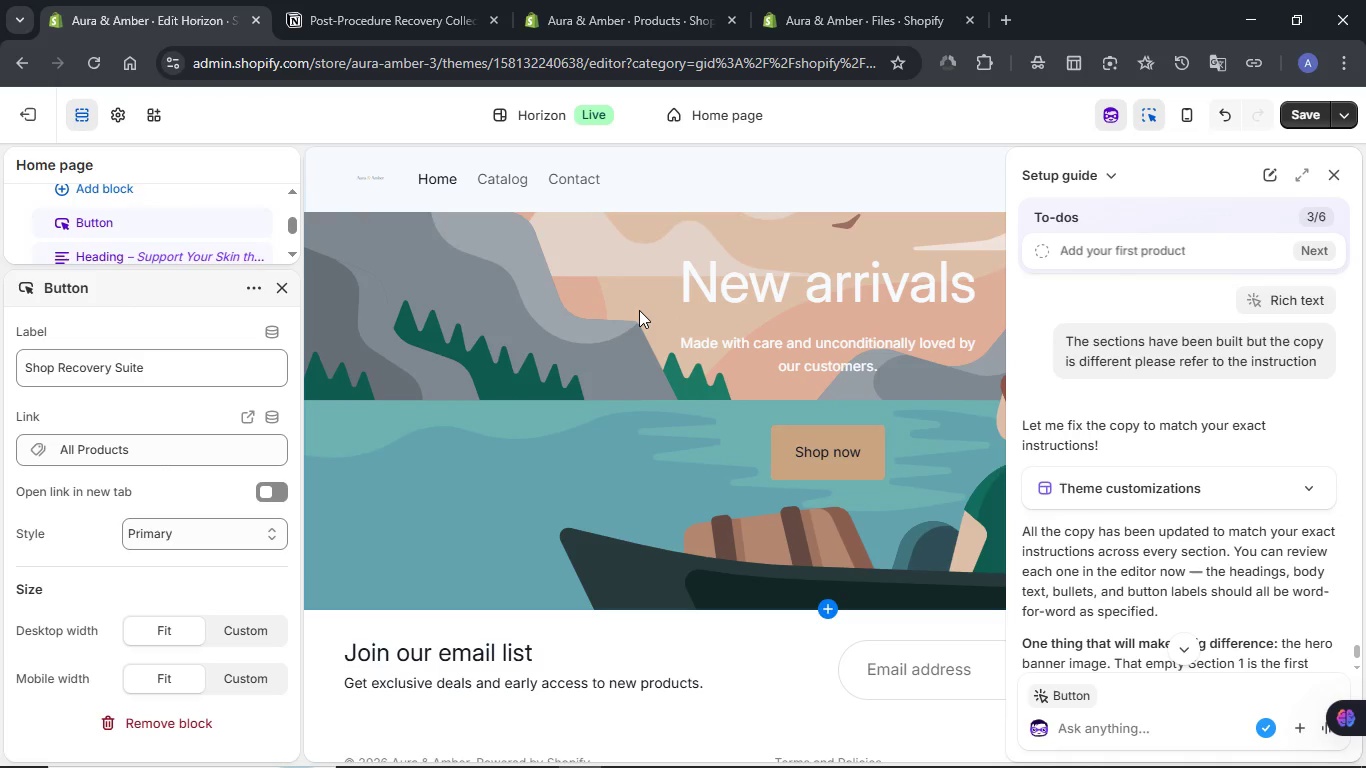 
left_click([1298, 125])
 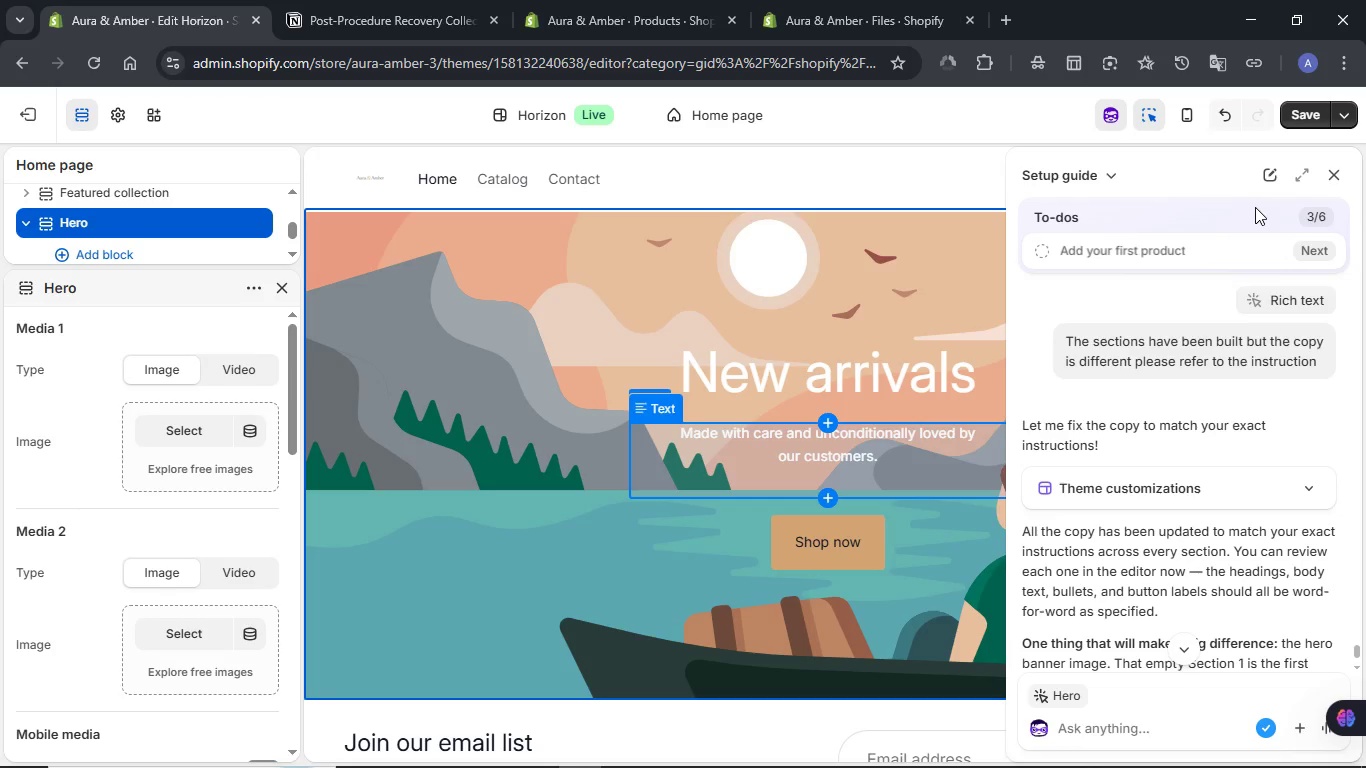 
scroll: coordinate [604, 402], scroll_direction: up, amount: 19.0
 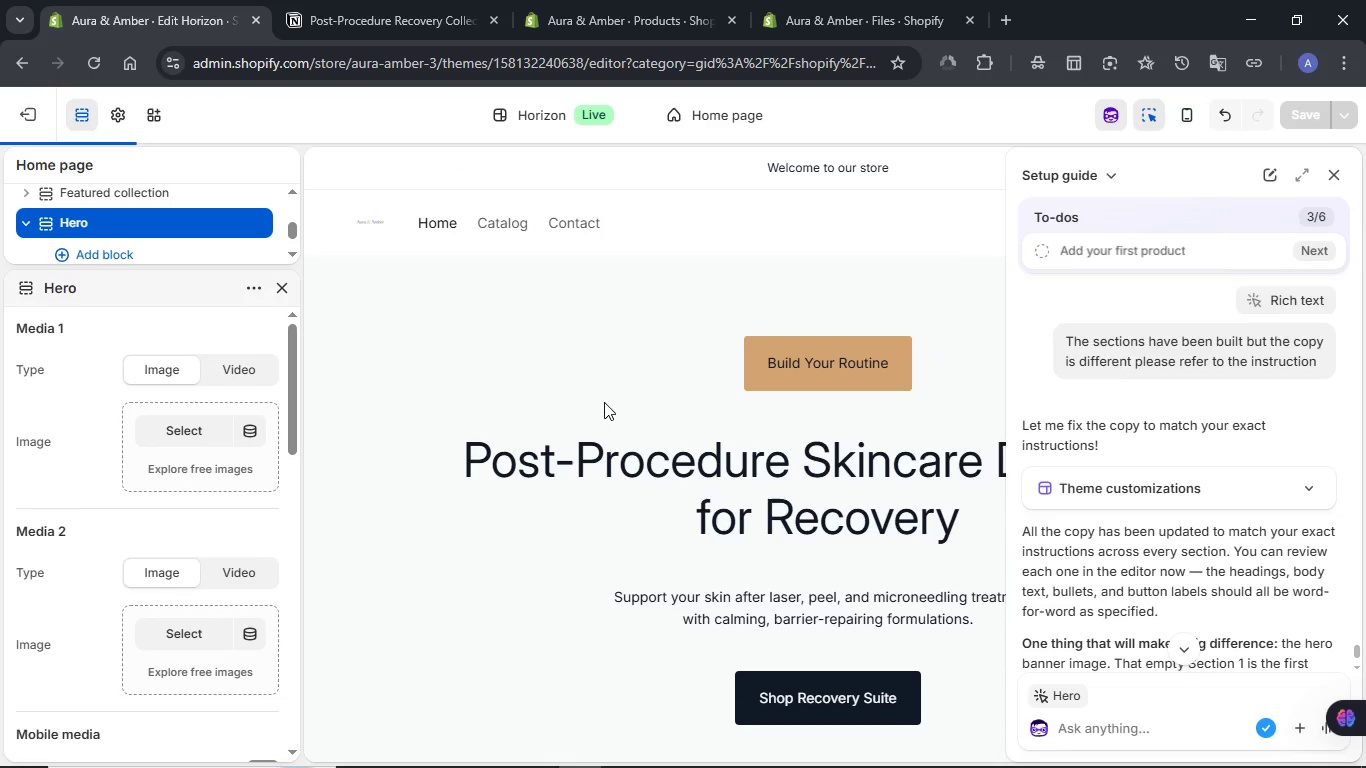 
wait(9.12)
 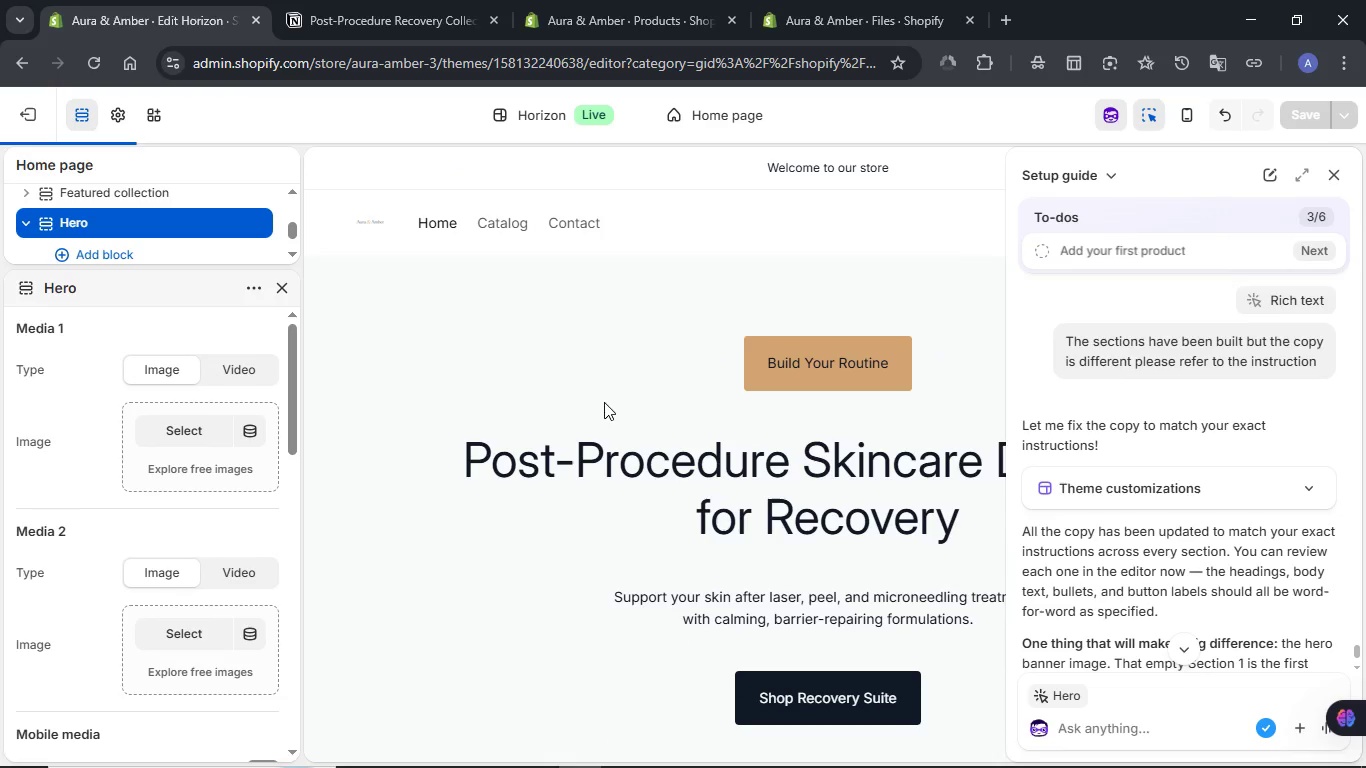 
scroll: coordinate [602, 402], scroll_direction: down, amount: 13.0
 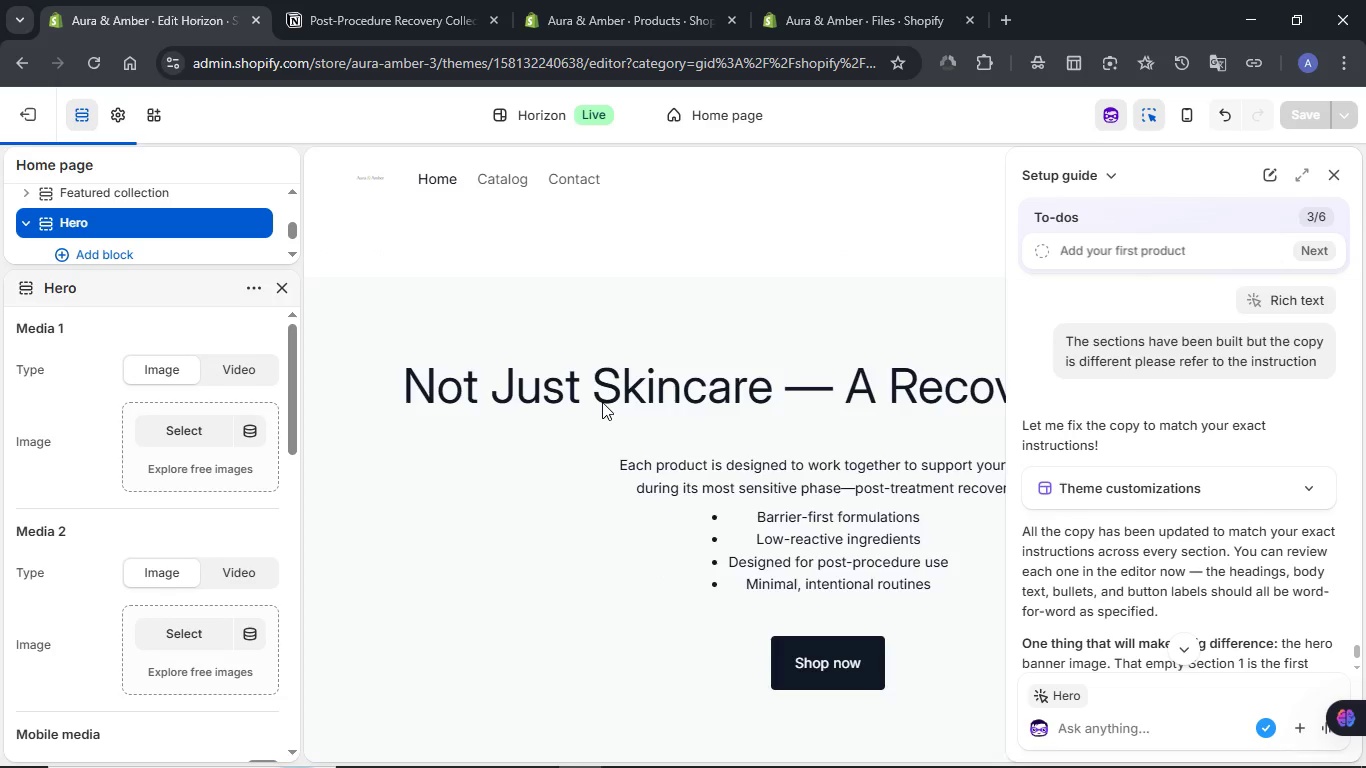 
scroll: coordinate [602, 402], scroll_direction: up, amount: 3.0
 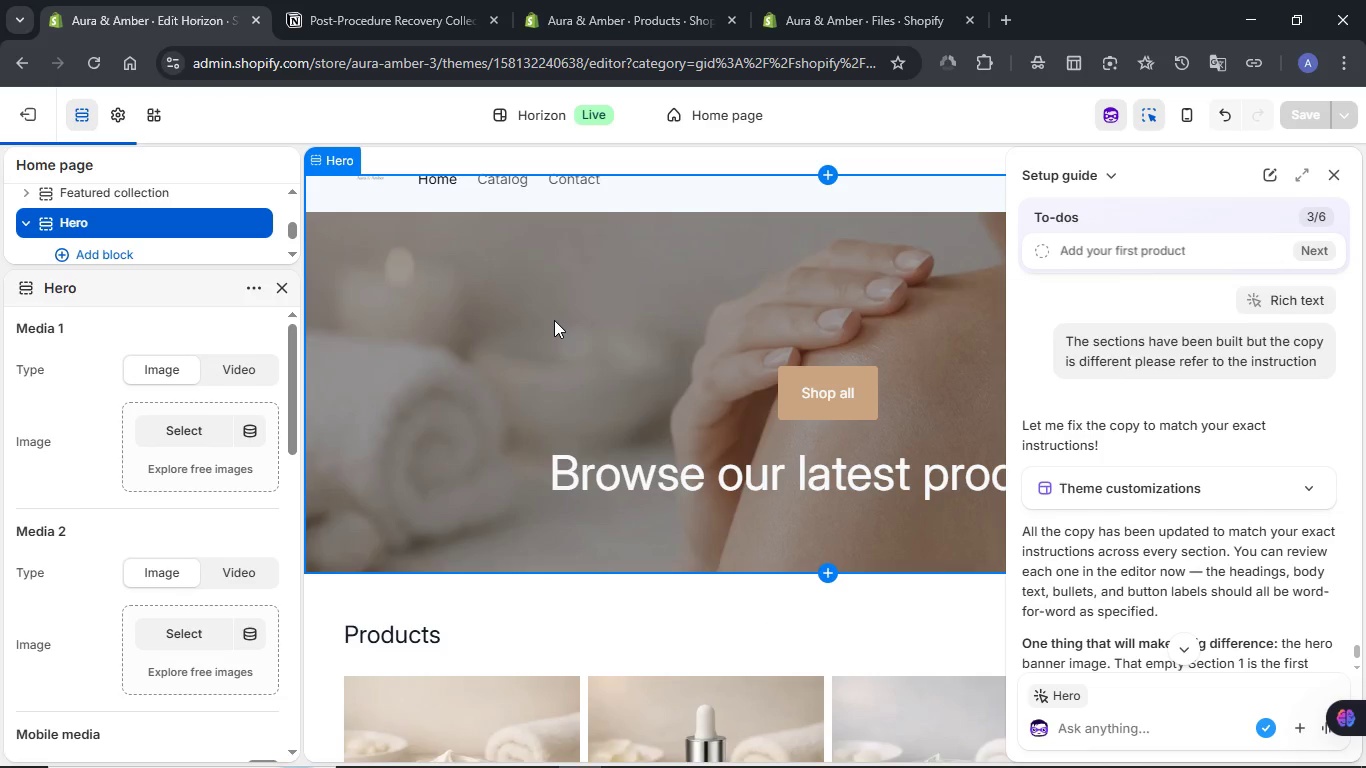 
left_click([554, 320])
 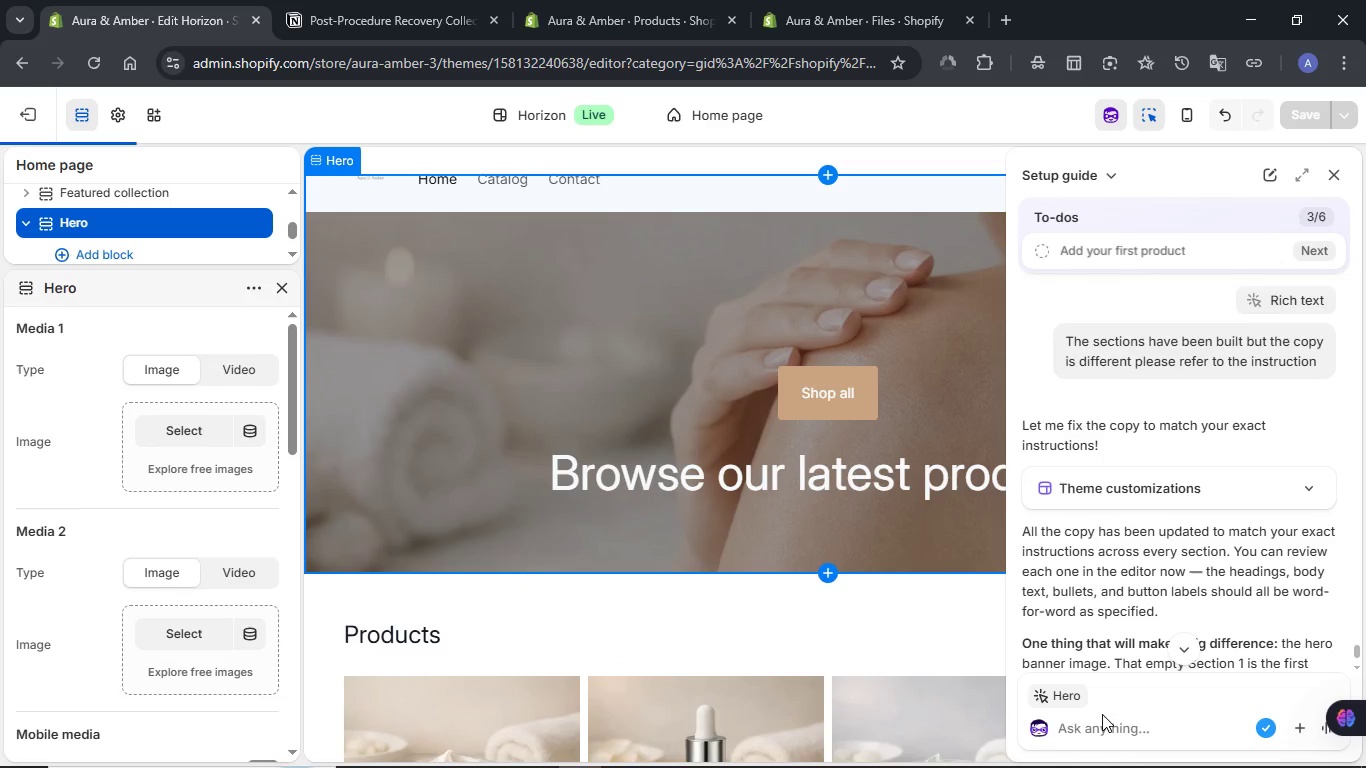 
left_click([1099, 716])
 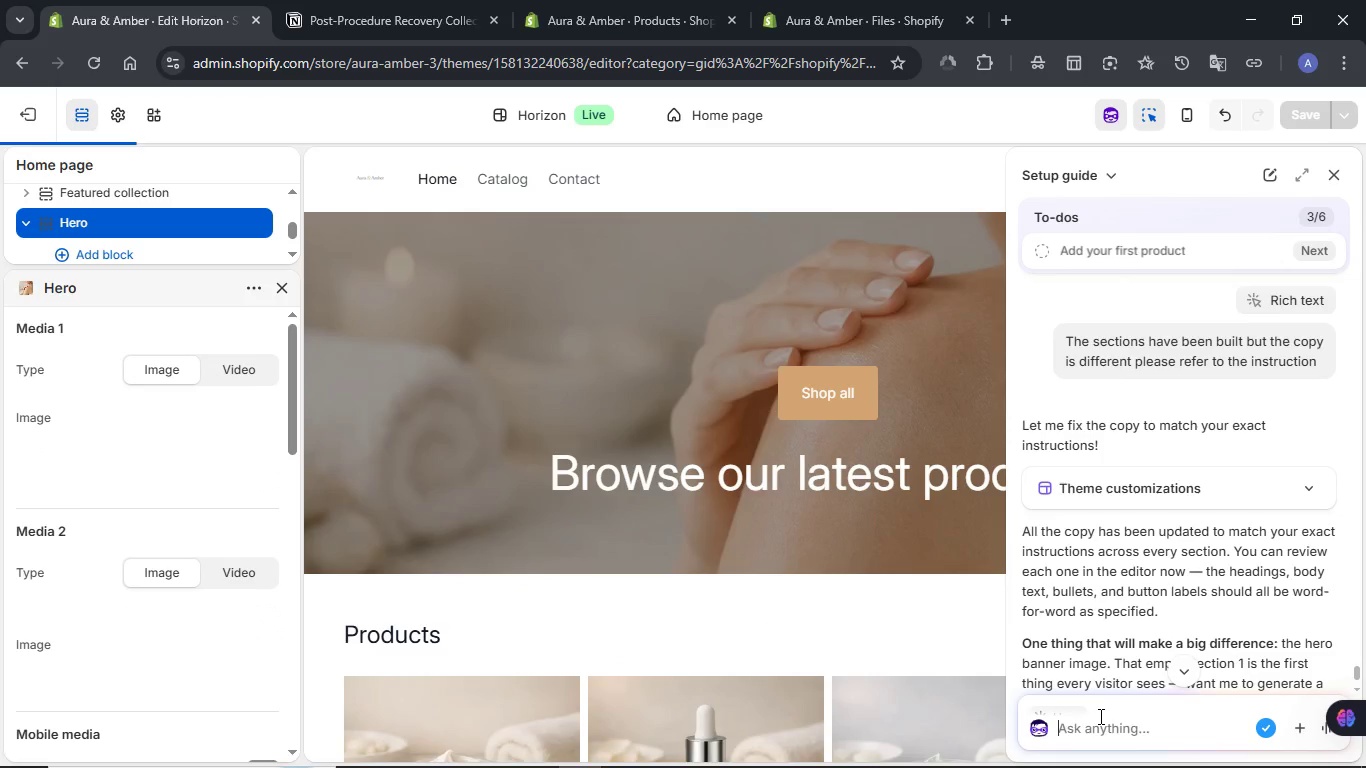 
type(Move tihs to the very top )
 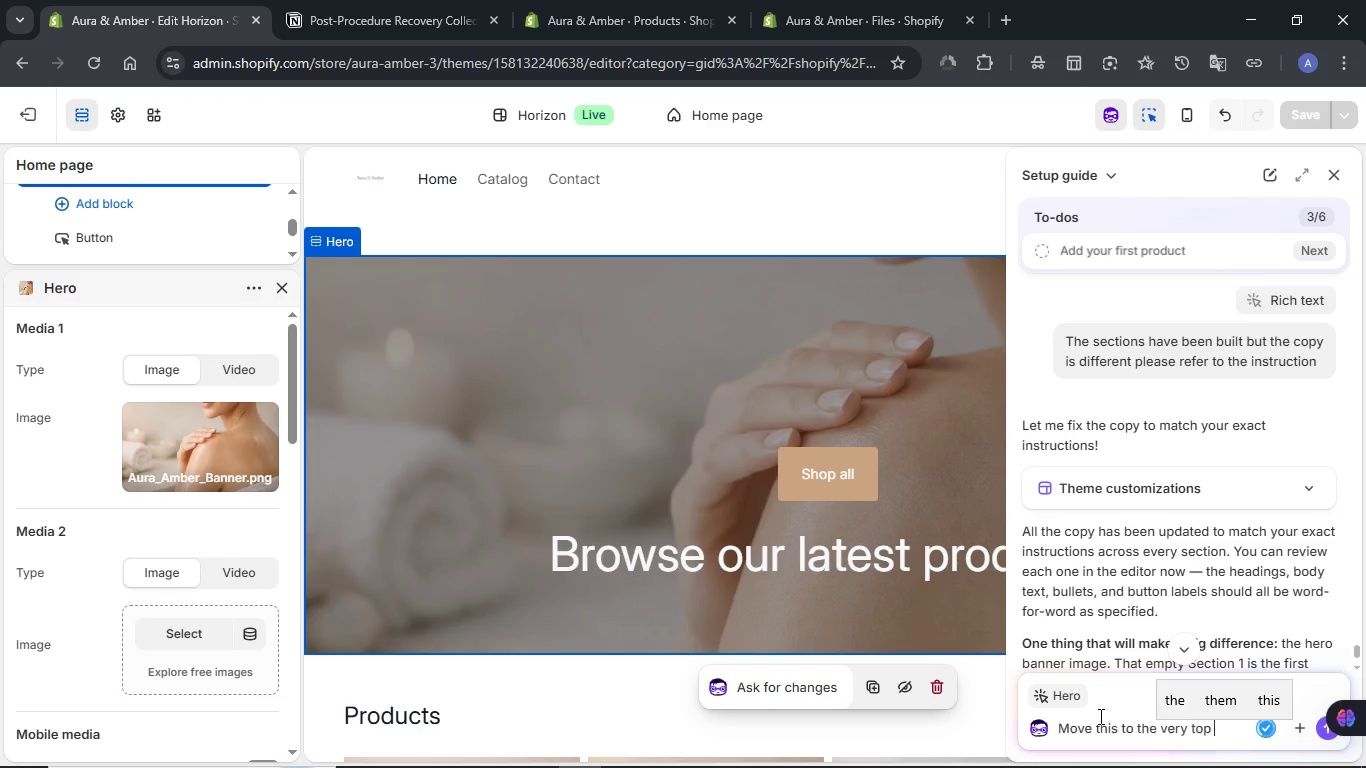 
type(and add an appropriatocp)
 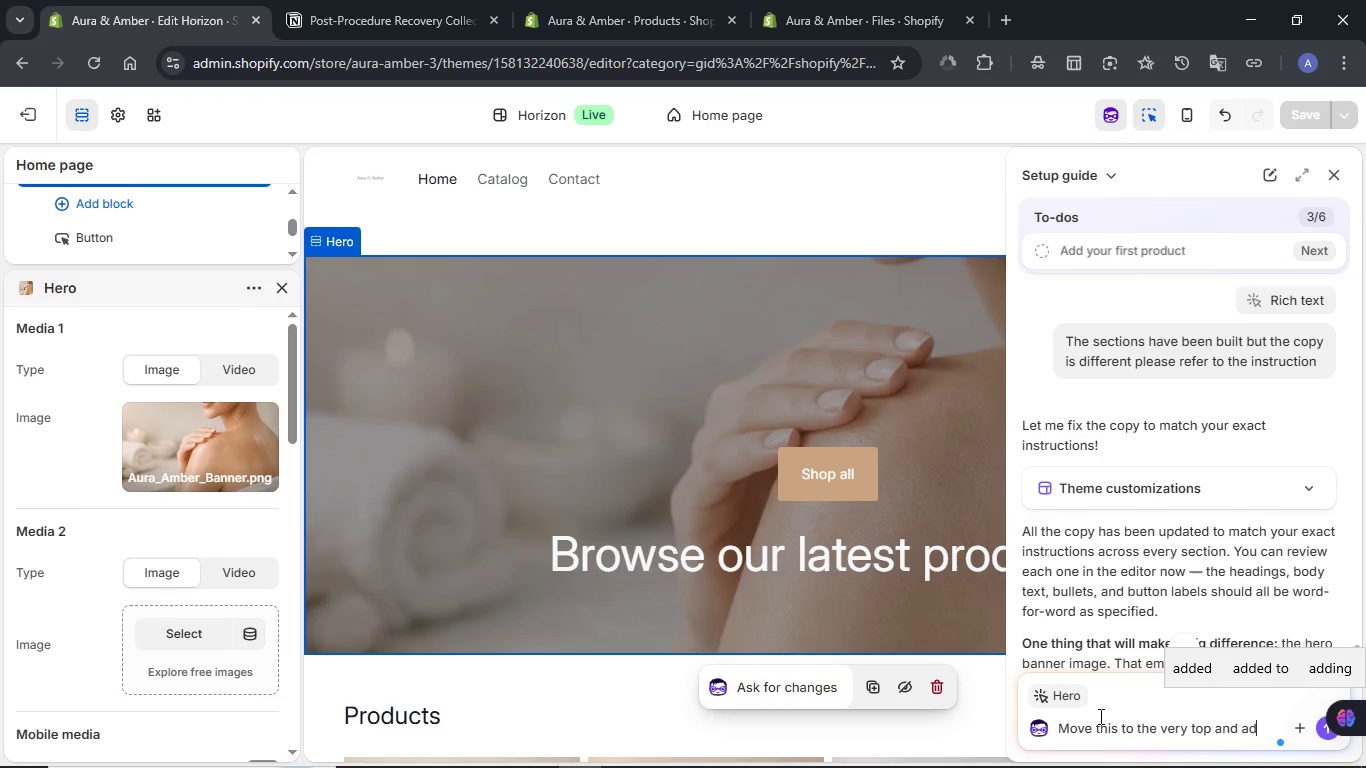 
hold_key(key=E, duration=0.41)
 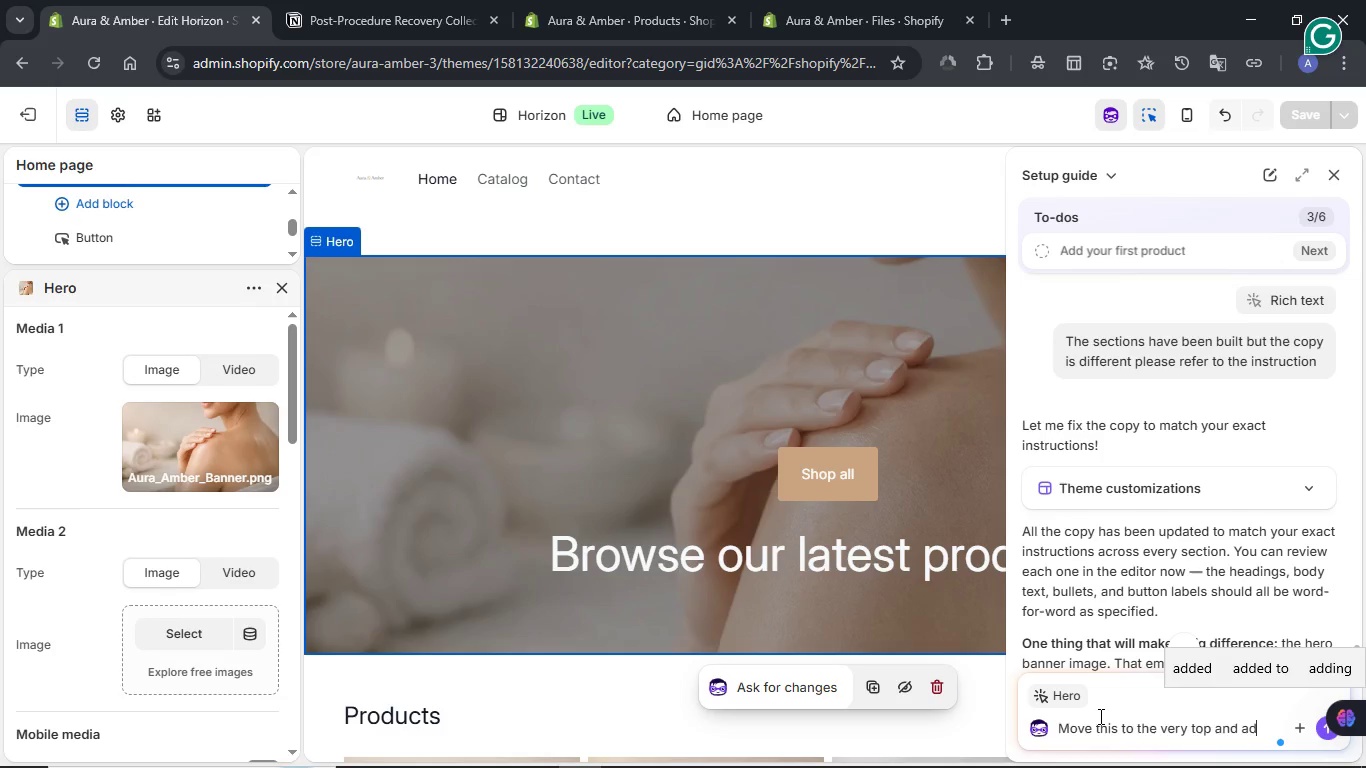 
wait(7.72)
 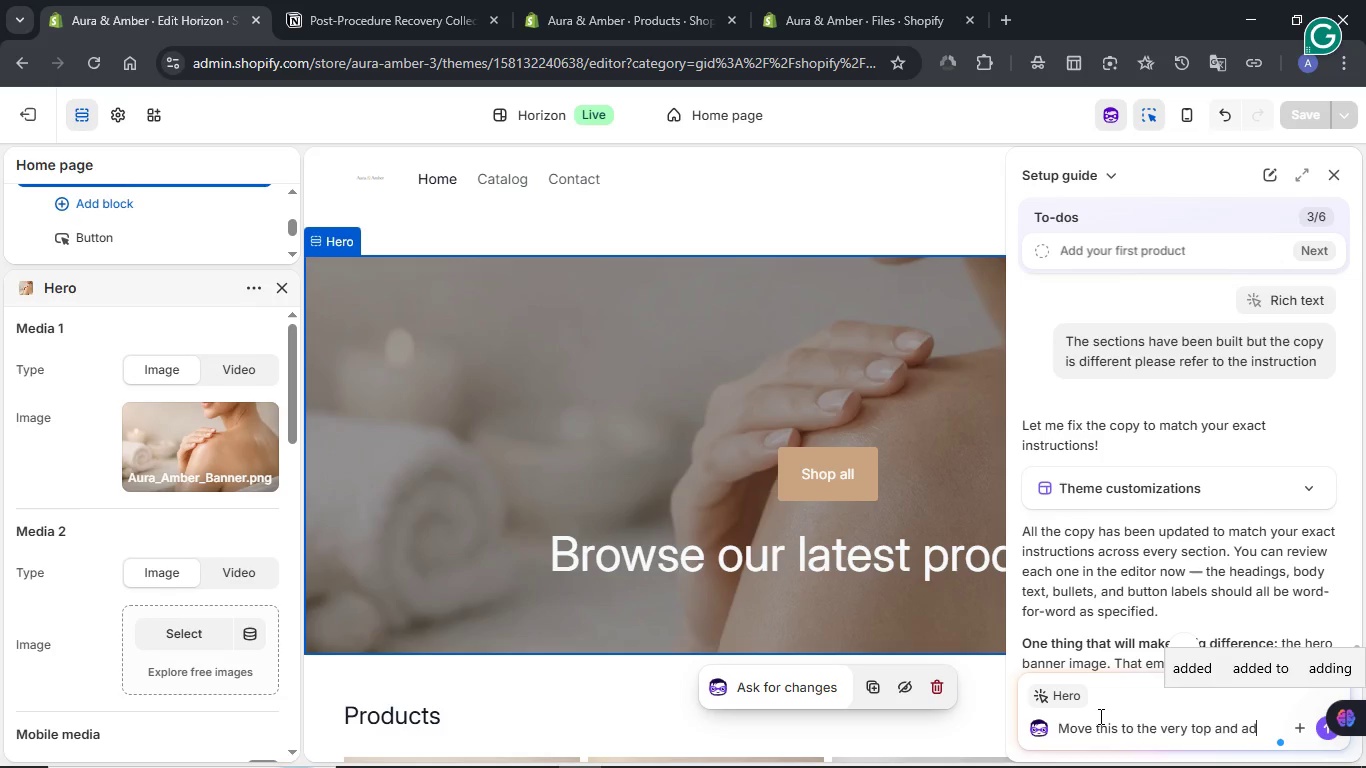 
key(Y)
 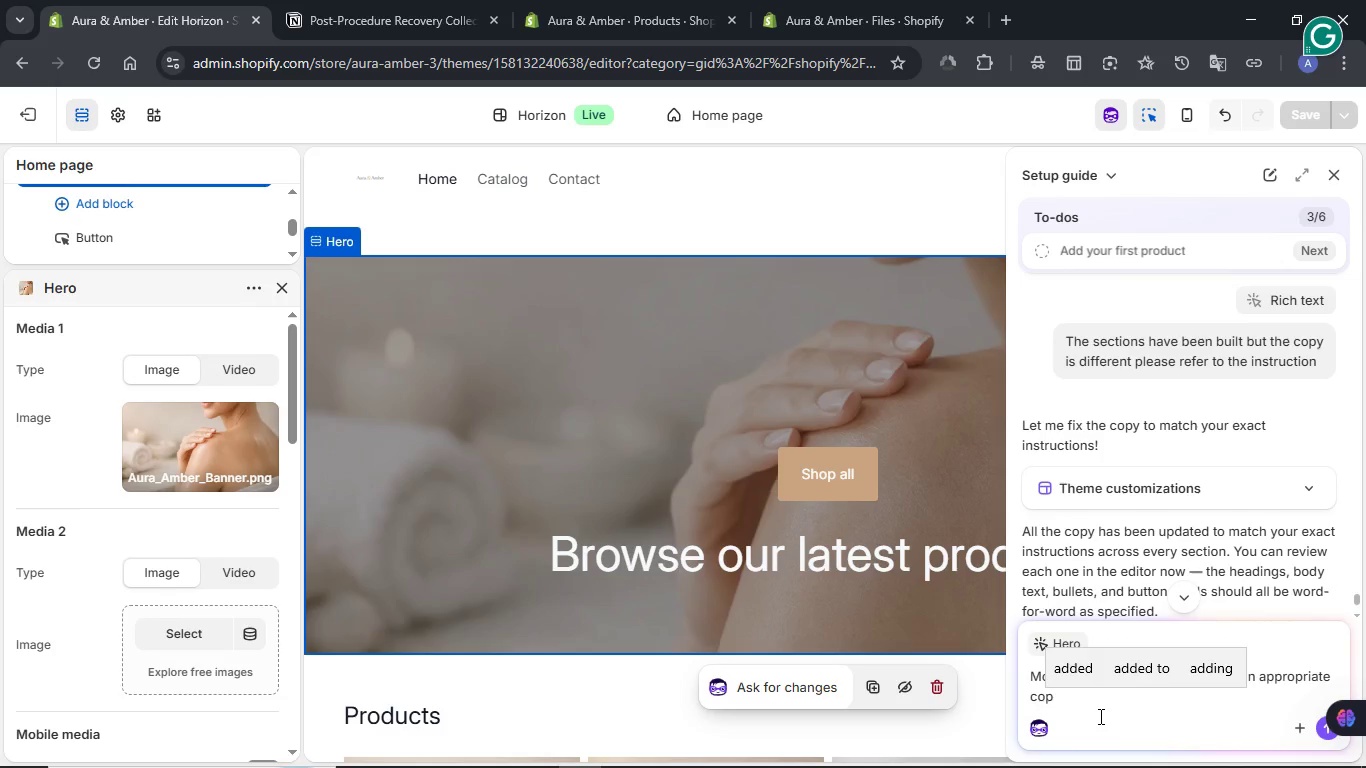 
key(NumpadEnter)
 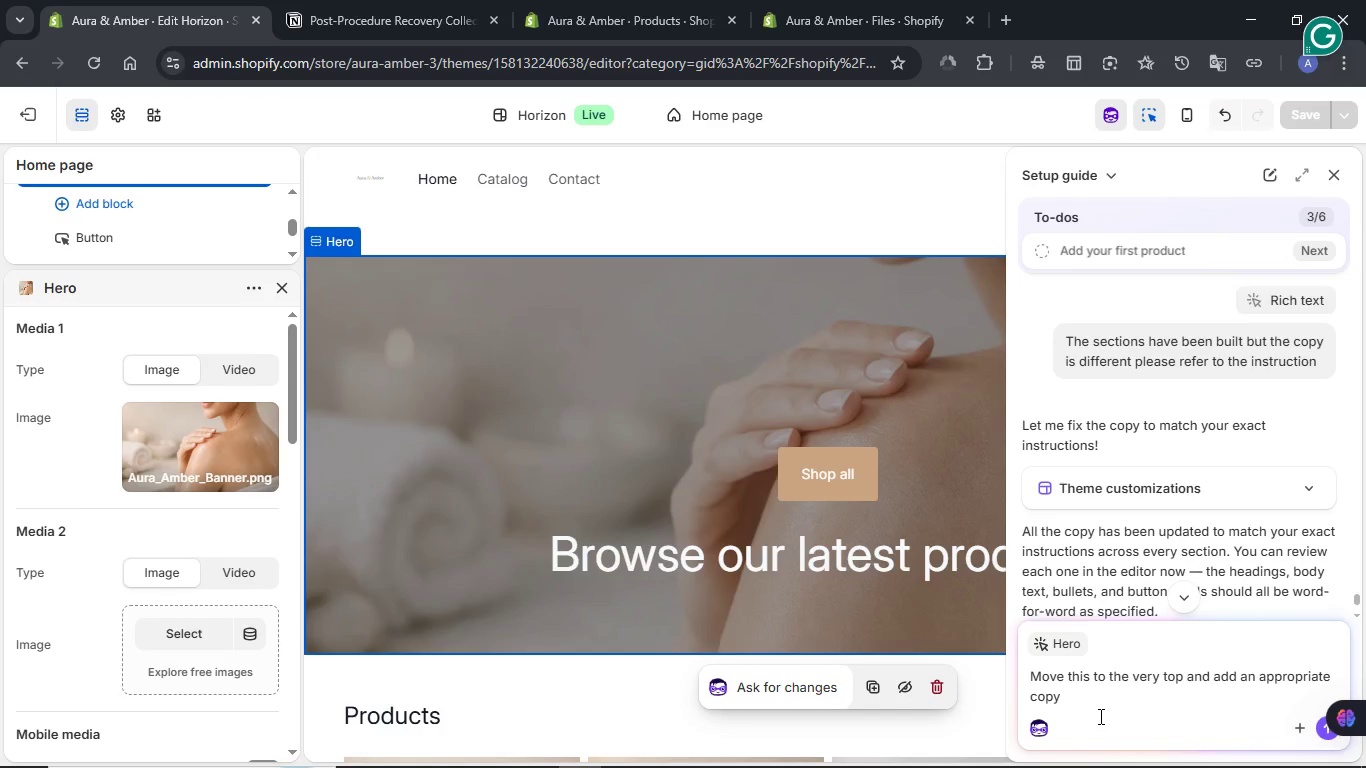 
left_click([530, 0])
 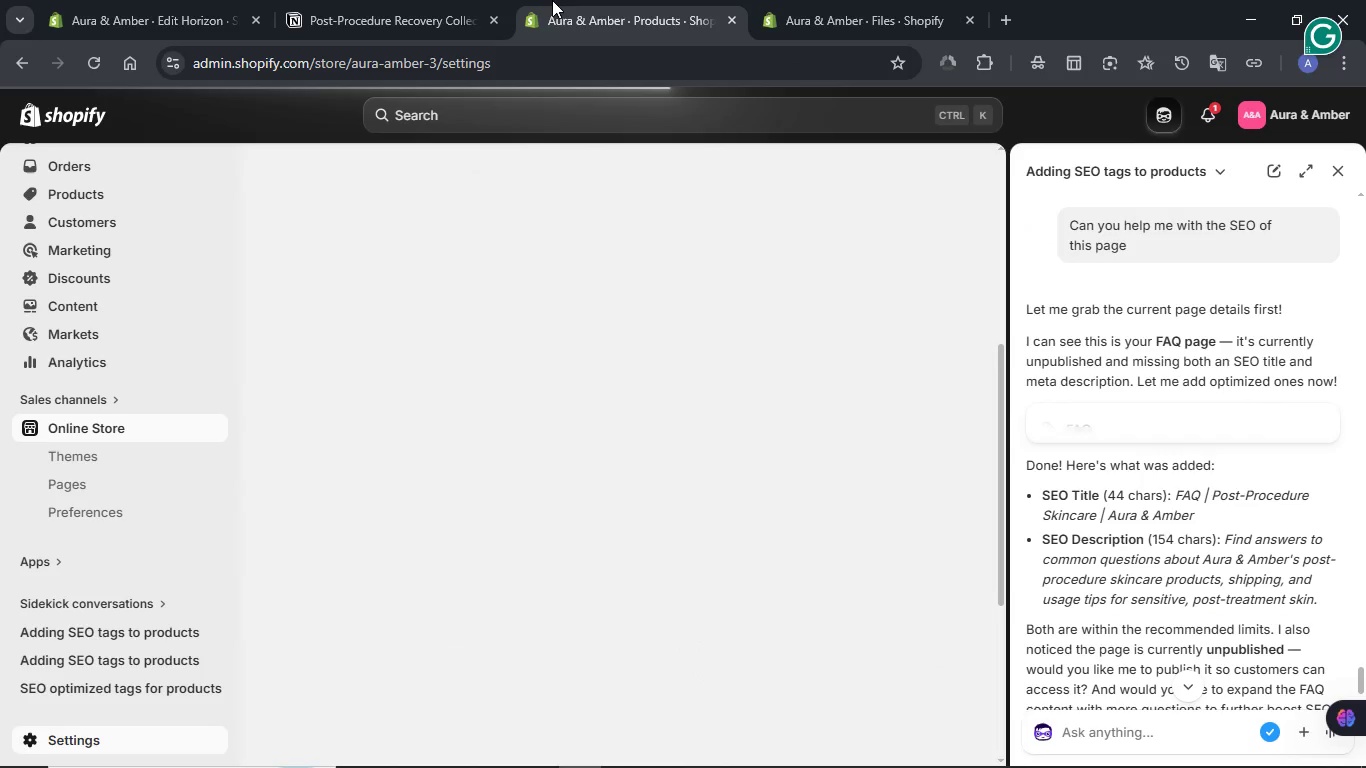 
wait(7.36)
 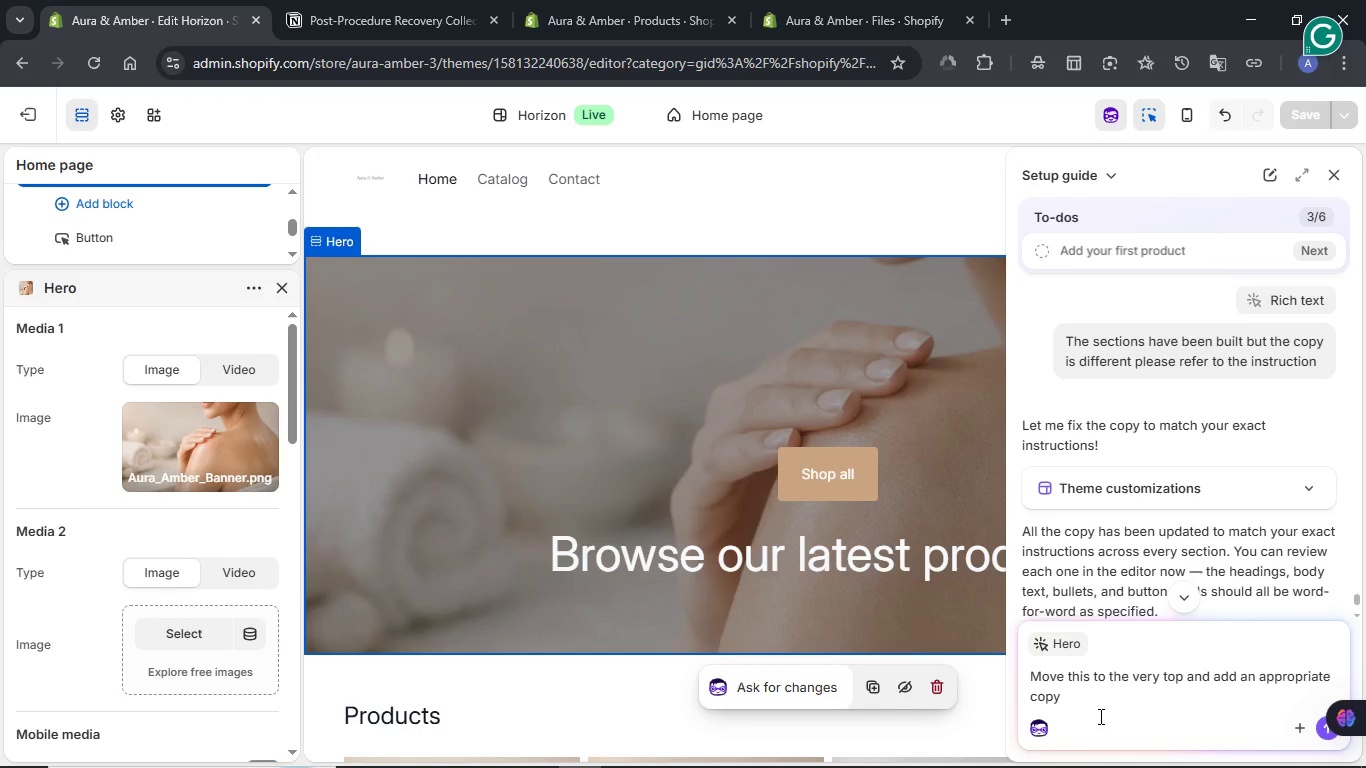 
scroll: coordinate [193, 471], scroll_direction: down, amount: 7.0
 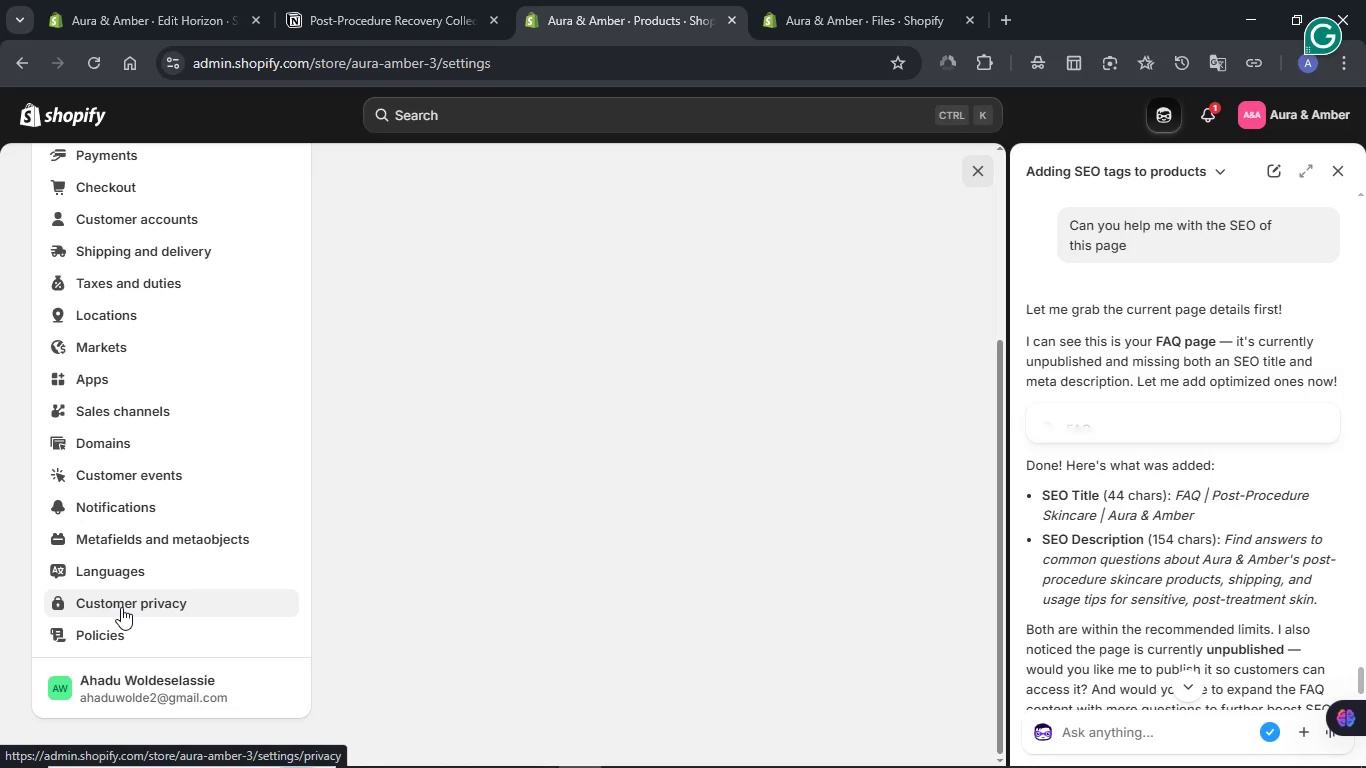 
left_click([132, 628])
 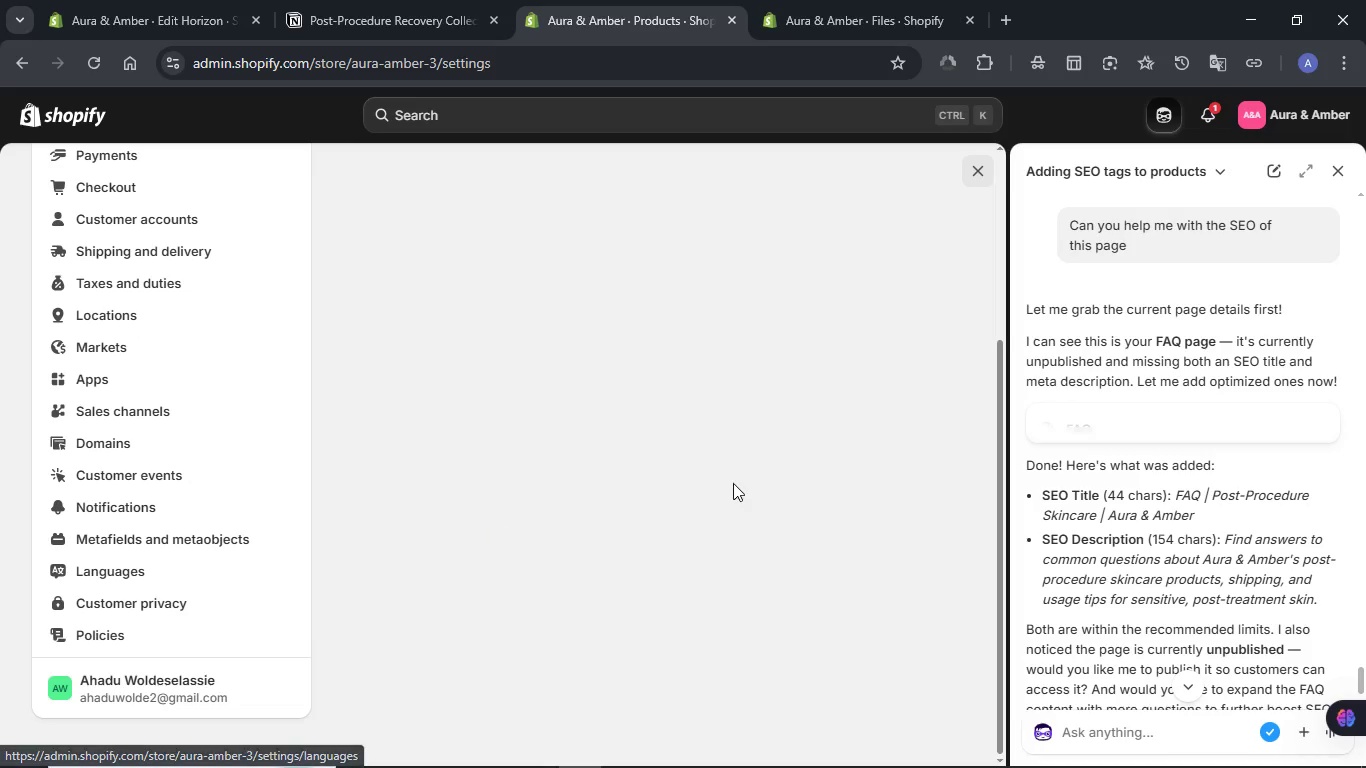 
scroll: coordinate [640, 470], scroll_direction: up, amount: 2.0
 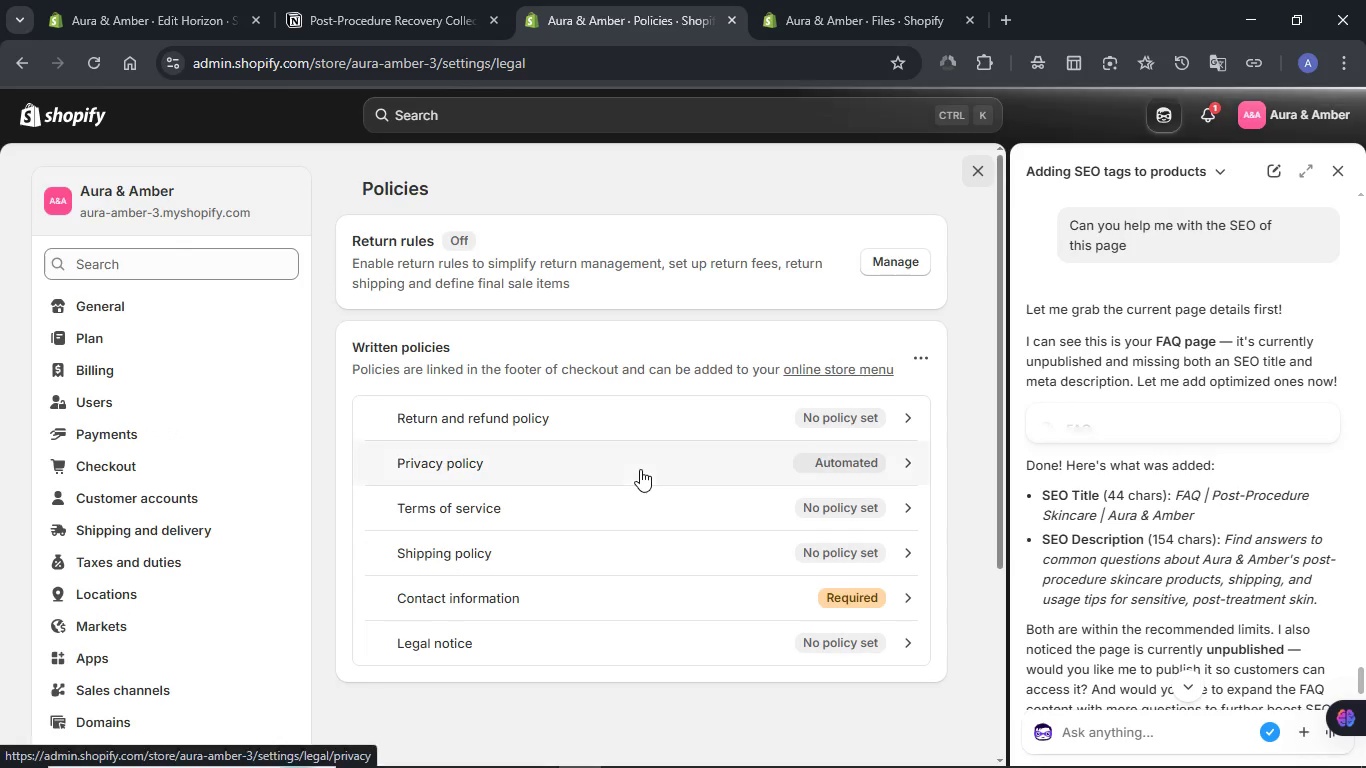 
wait(7.86)
 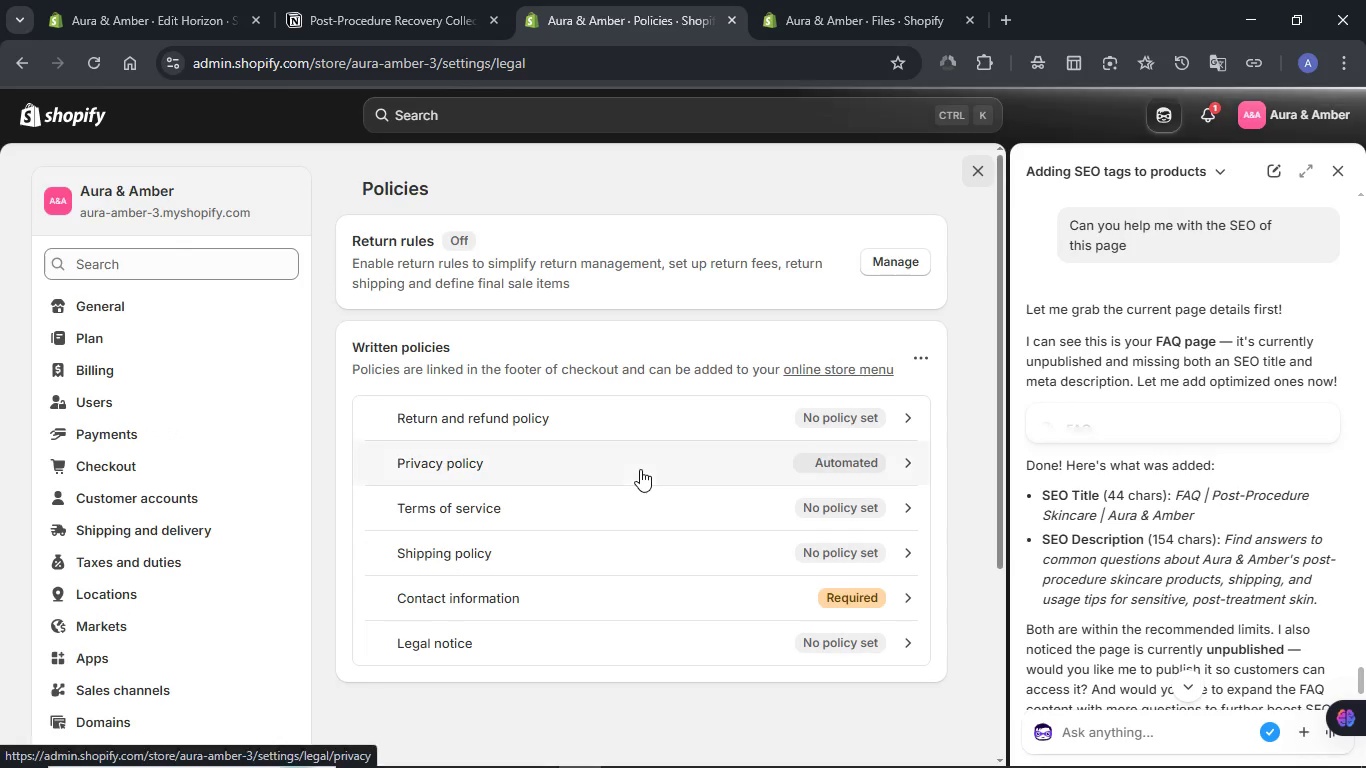 
scroll: coordinate [396, 339], scroll_direction: up, amount: 4.0
 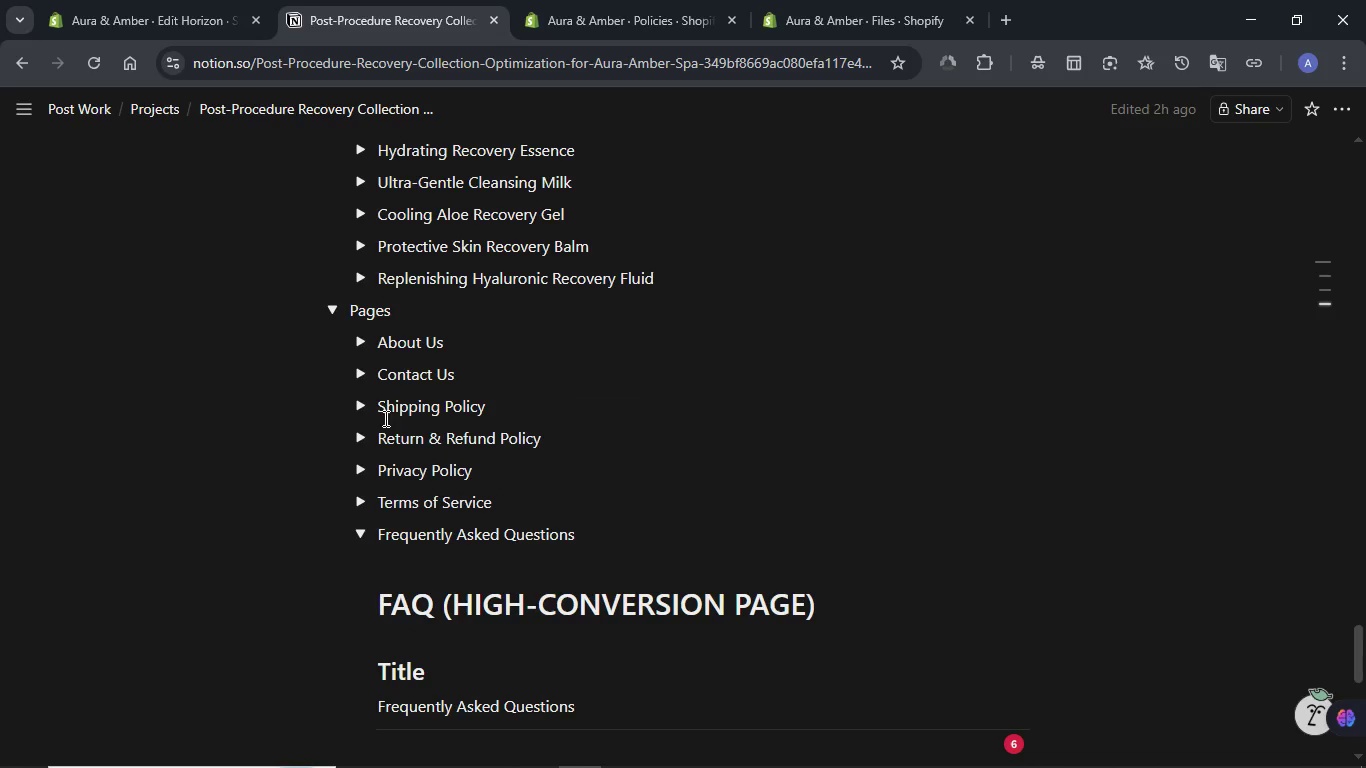 
left_click([363, 532])
 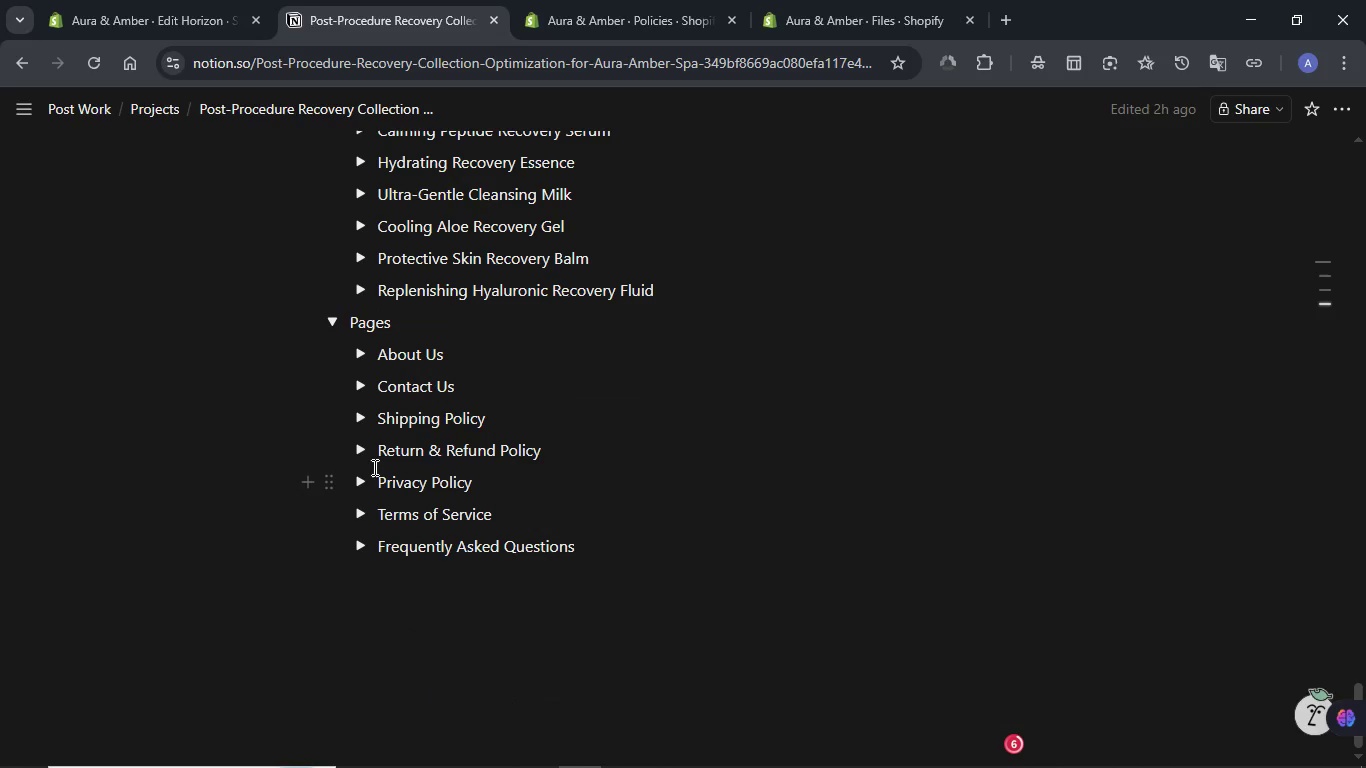 
left_click([362, 451])
 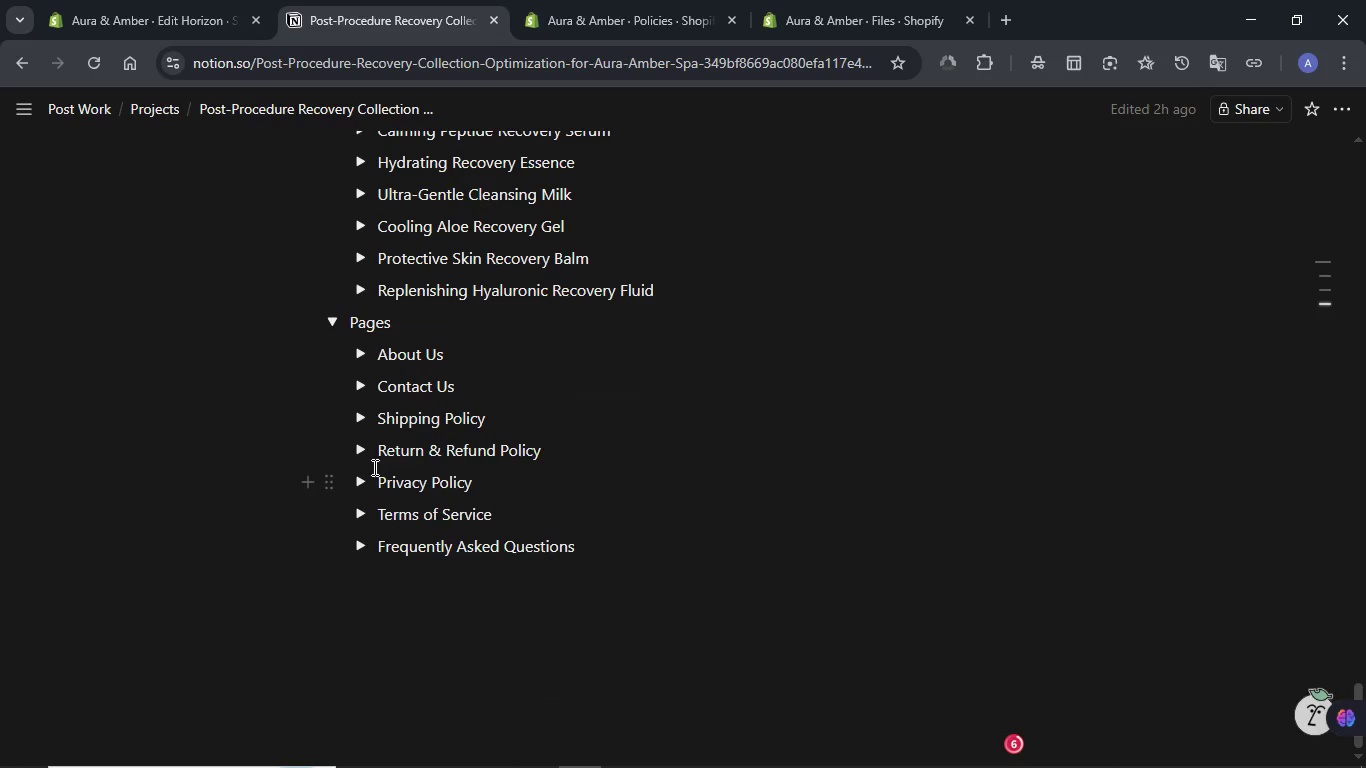 
scroll: coordinate [673, 474], scroll_direction: down, amount: 2.0
 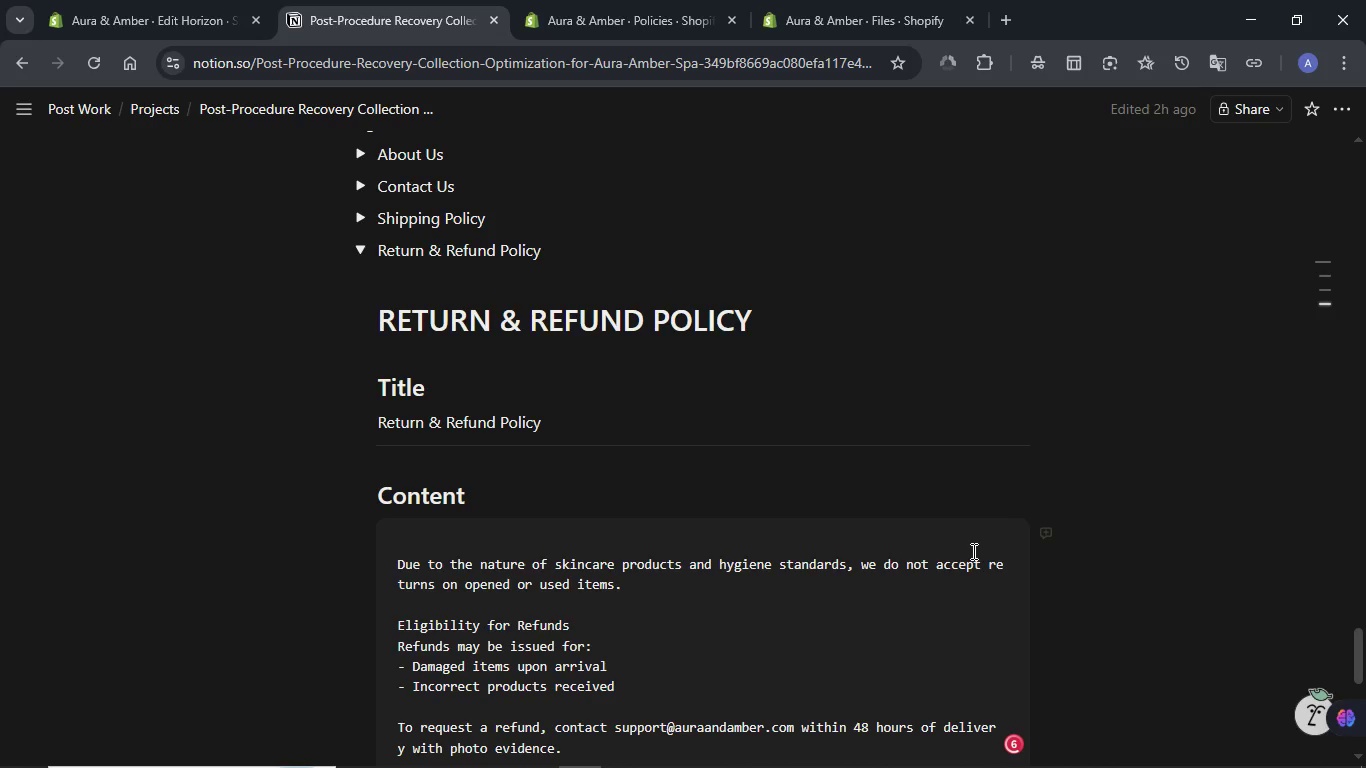 
left_click([989, 535])
 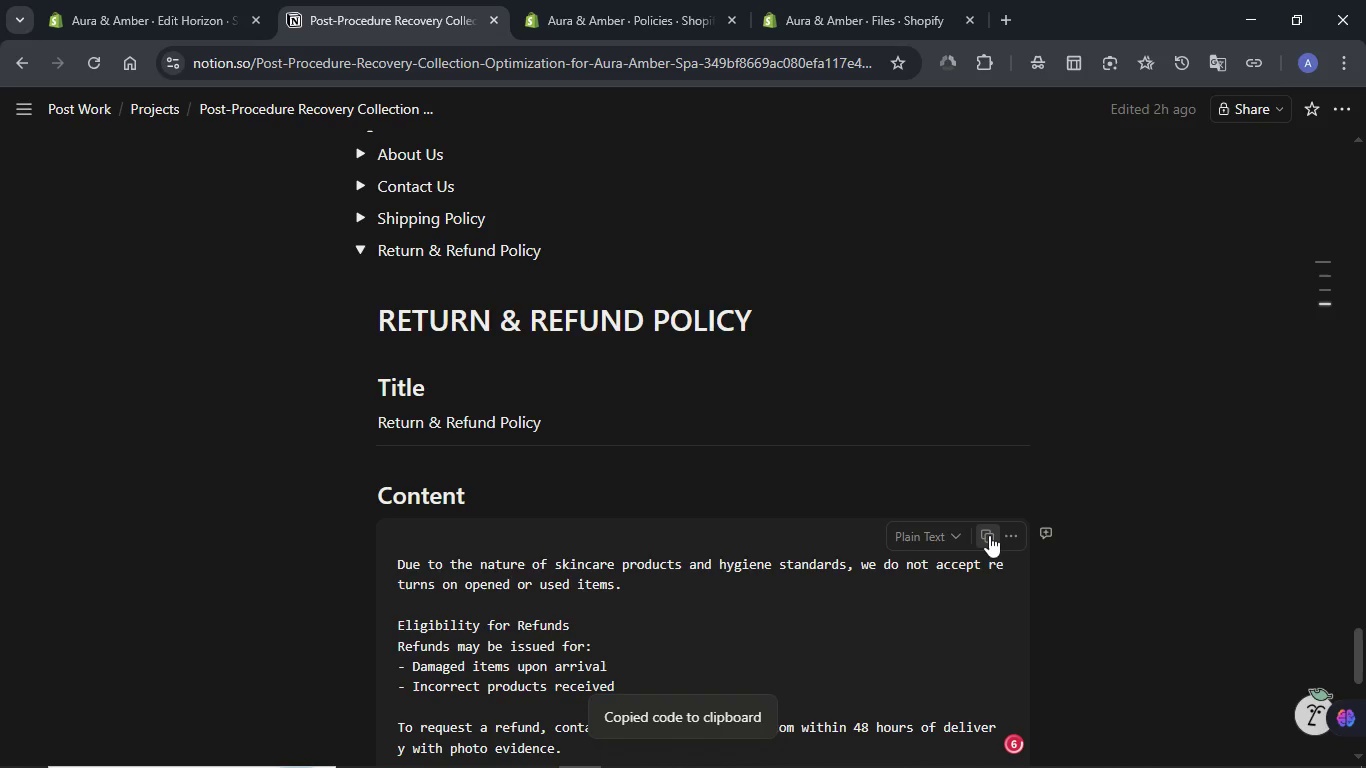 
left_click([563, 0])
 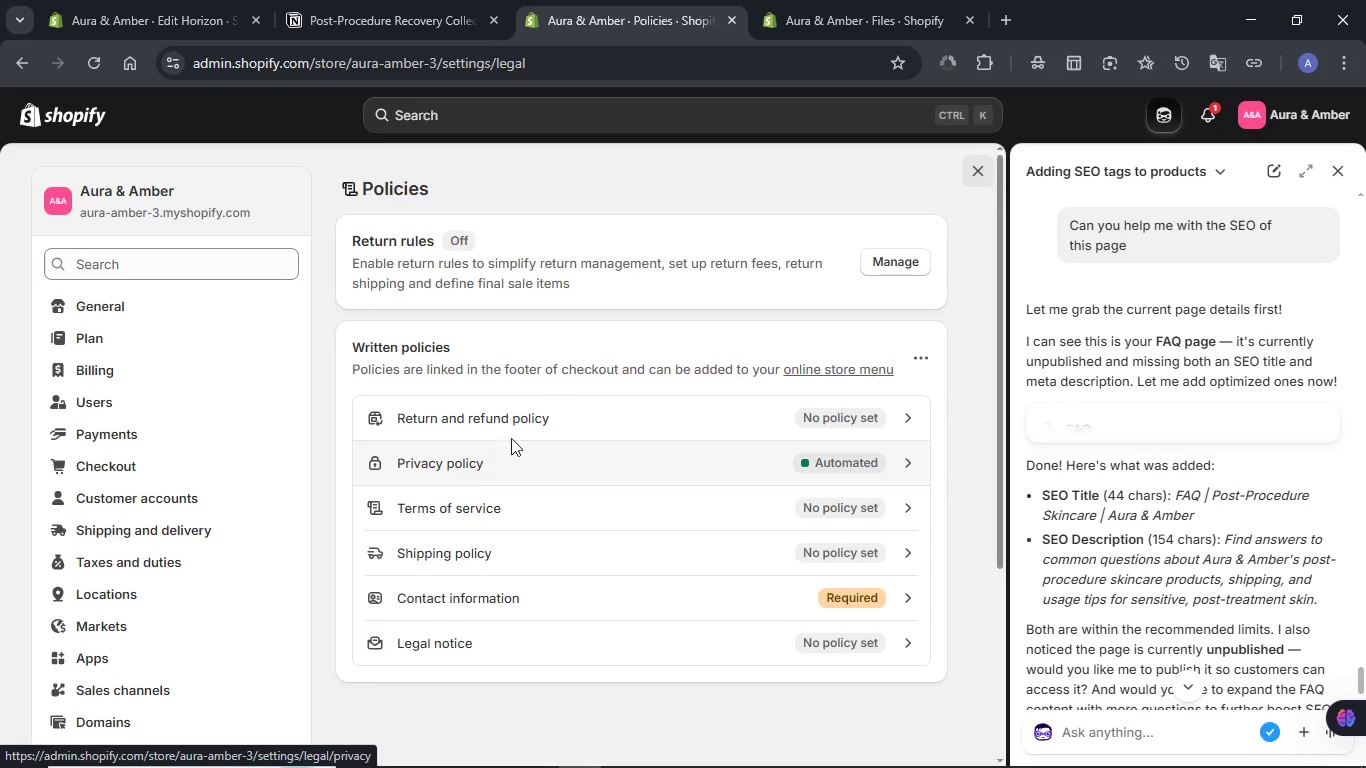 
left_click([572, 424])
 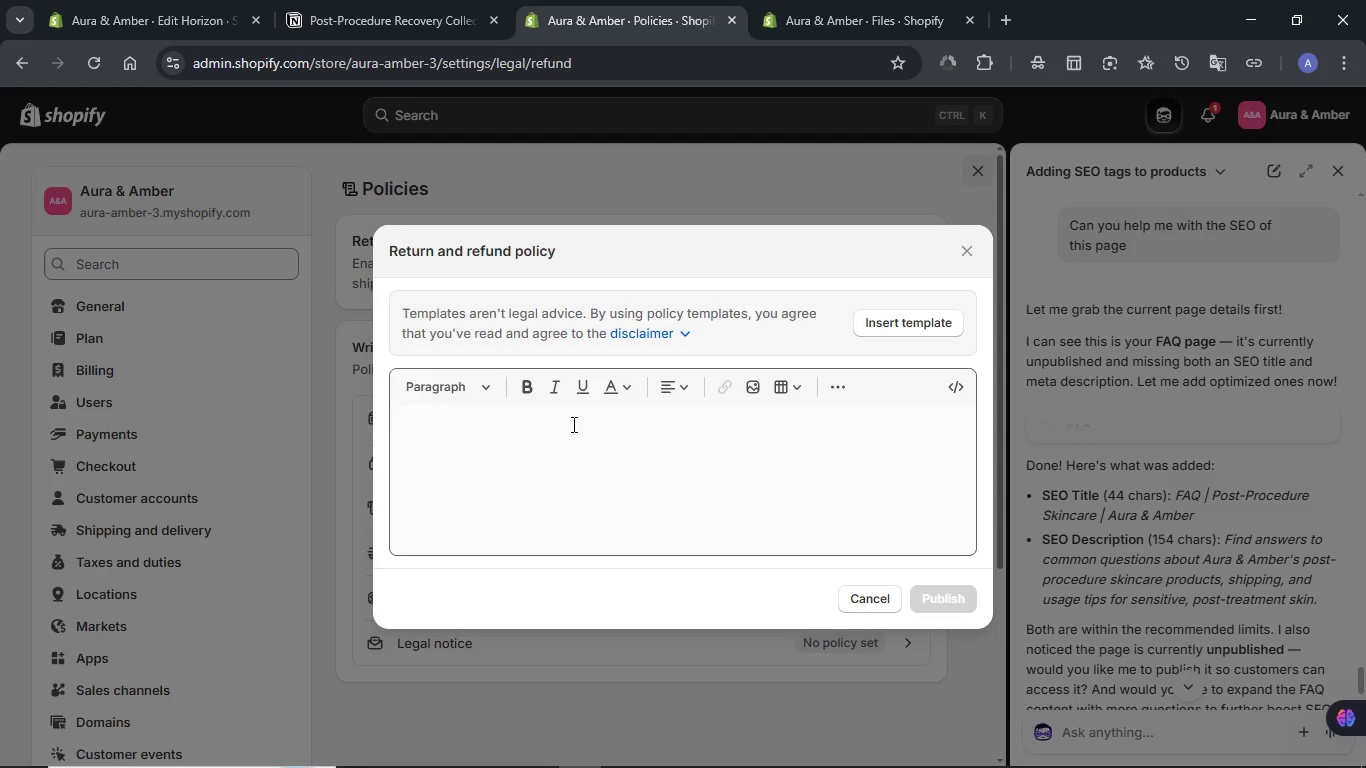 
wait(18.41)
 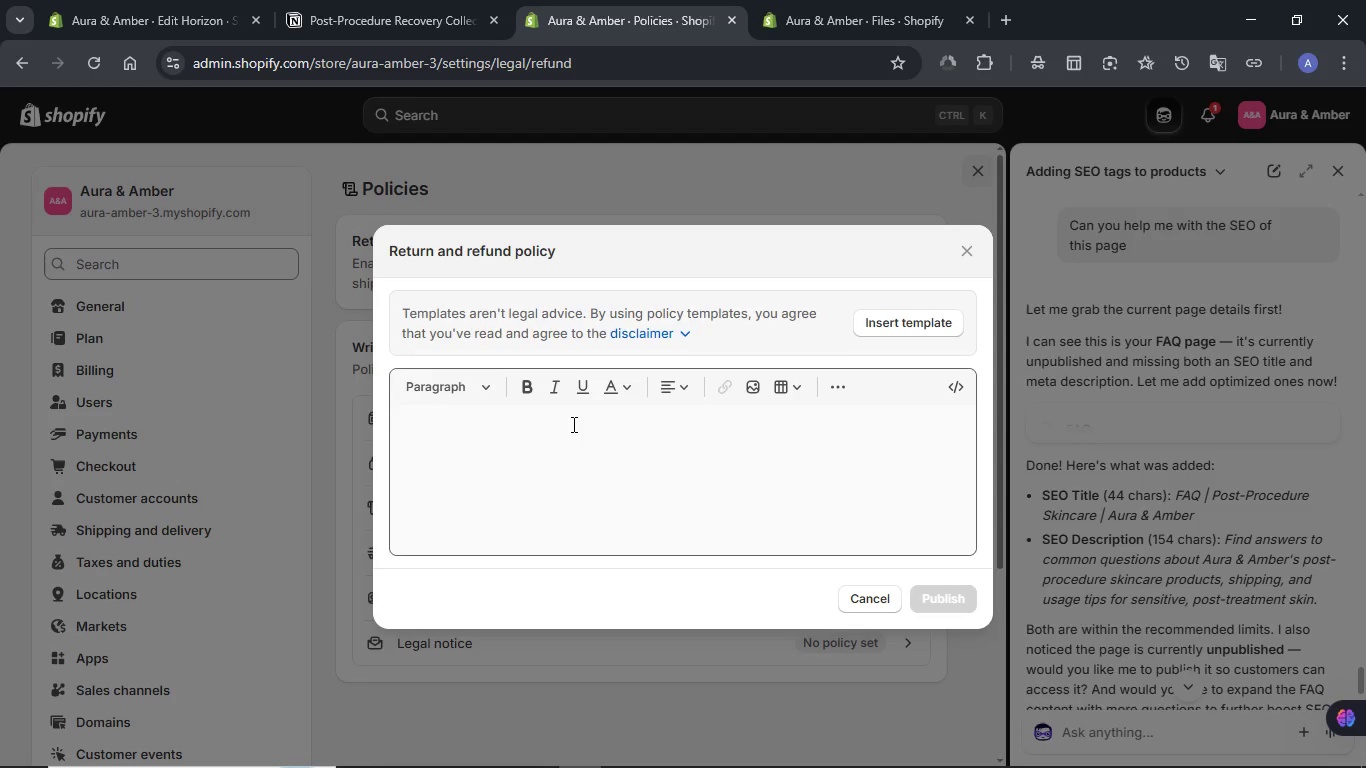 
left_click([613, 424])
 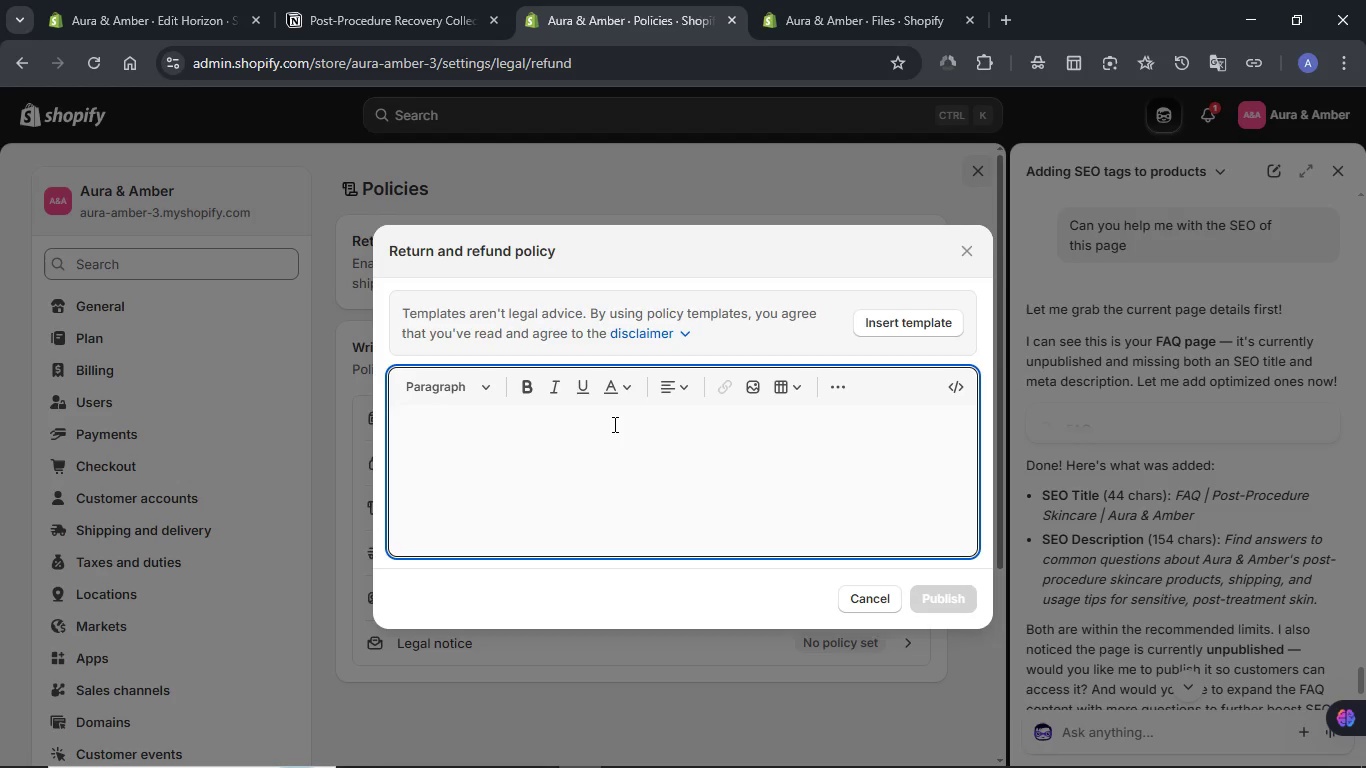 
key(Control+ControlLeft)
 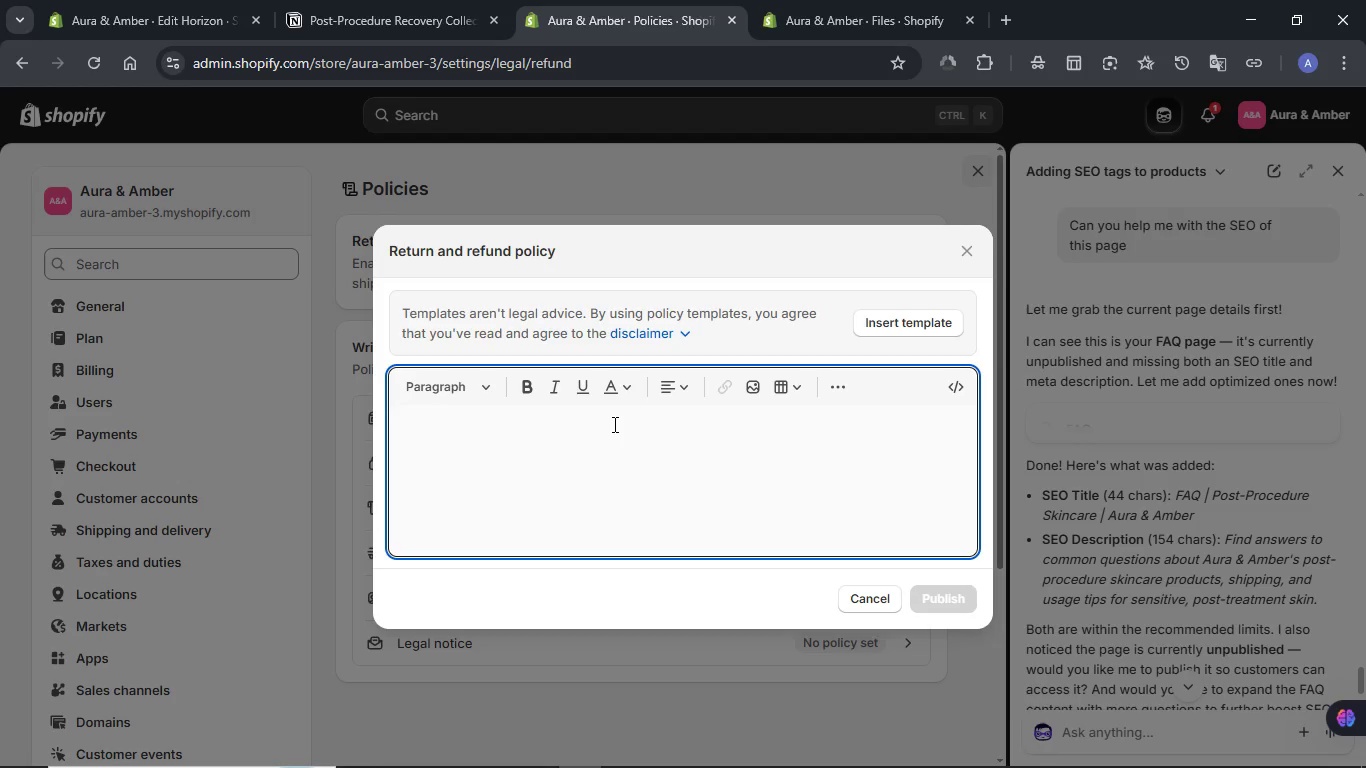 
key(Control+V)
 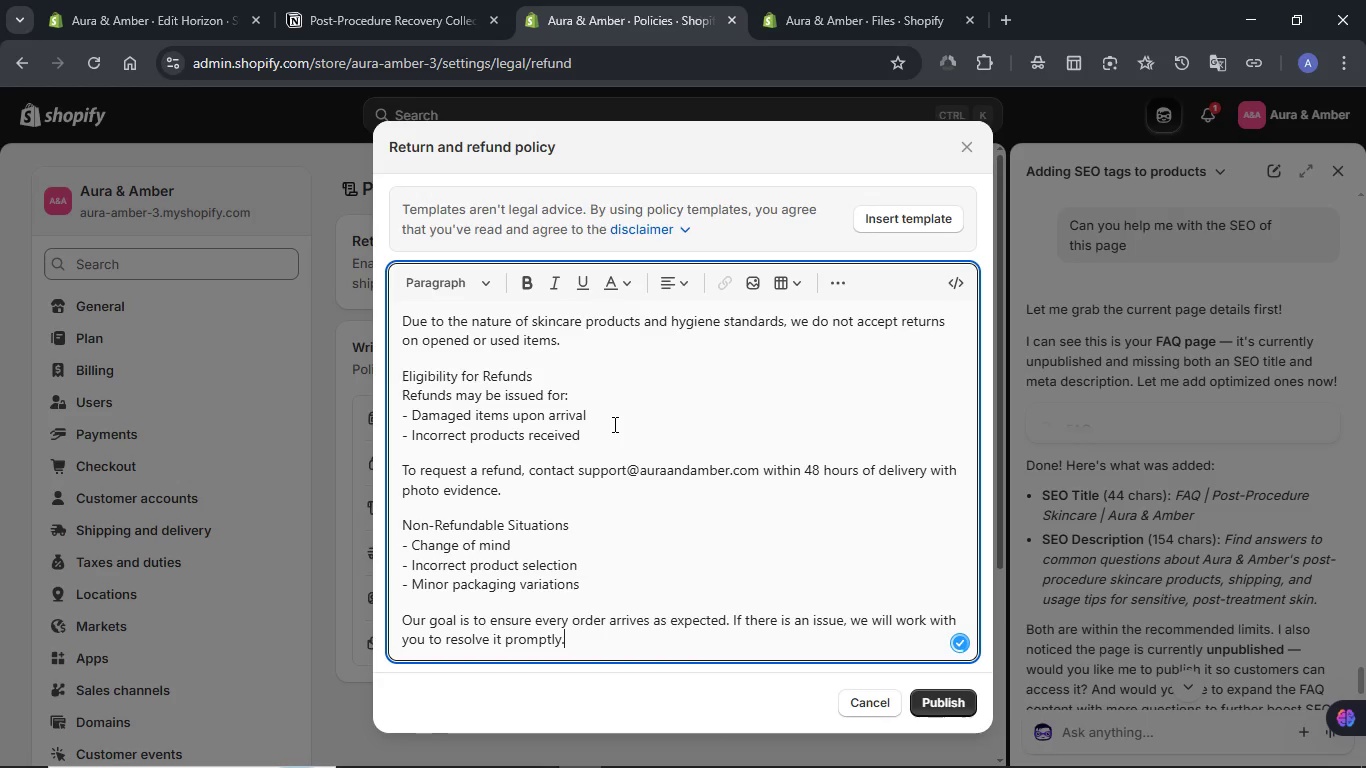 
scroll: coordinate [609, 424], scroll_direction: up, amount: 4.0
 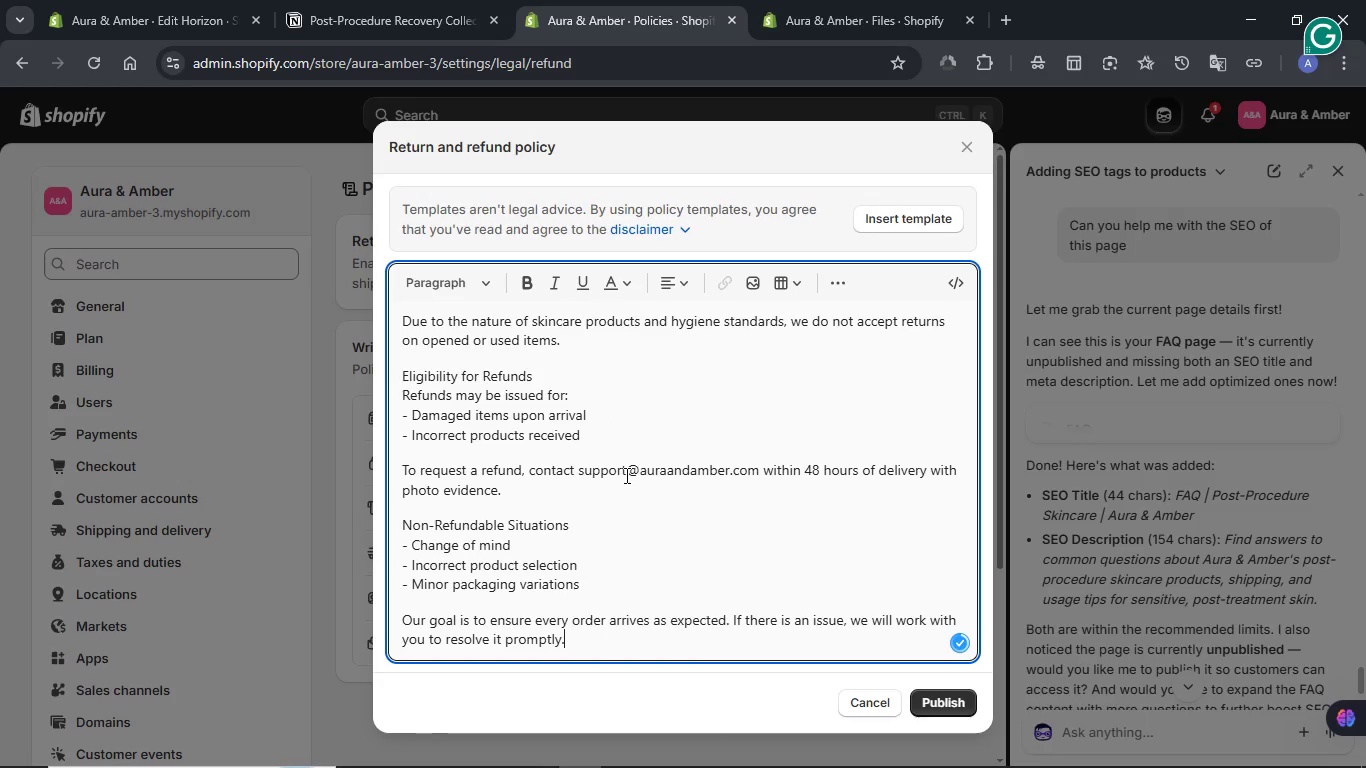 
double_click([451, 376])
 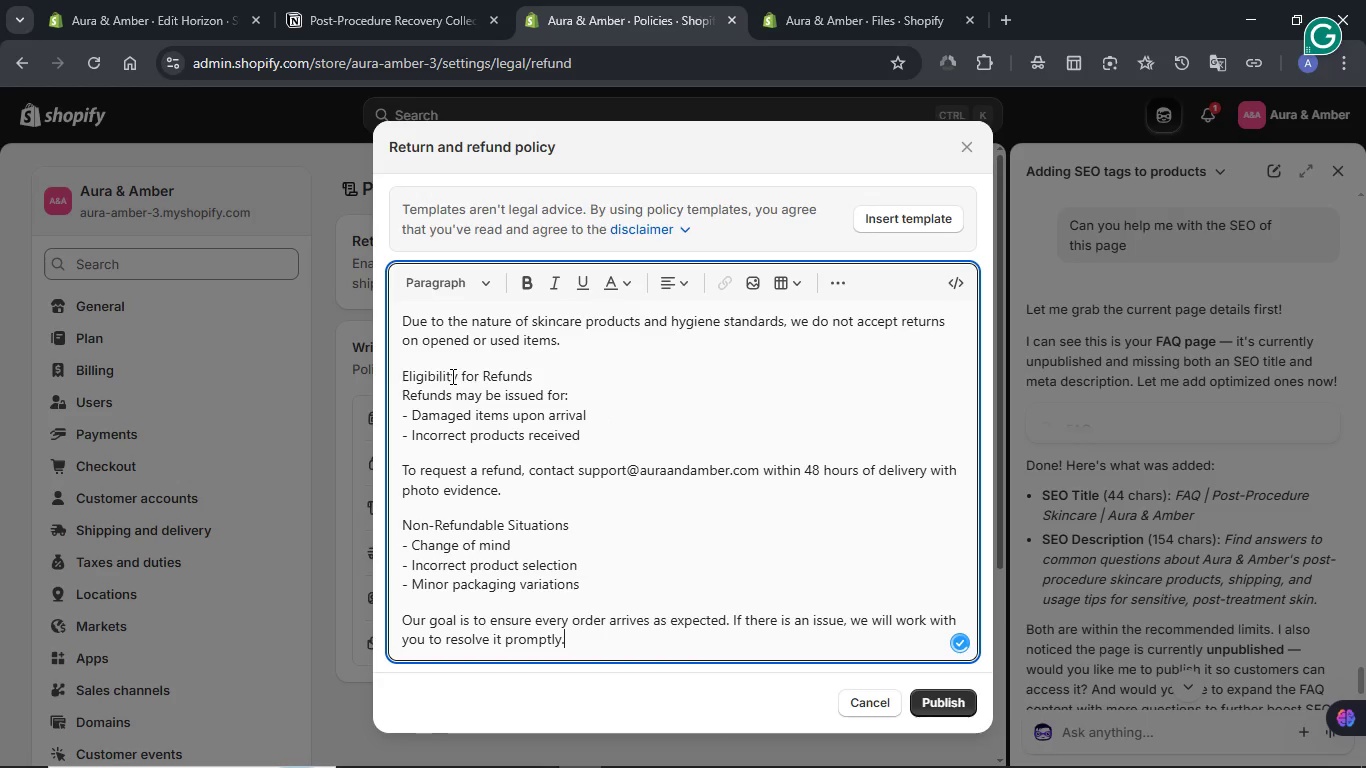 
triple_click([451, 376])
 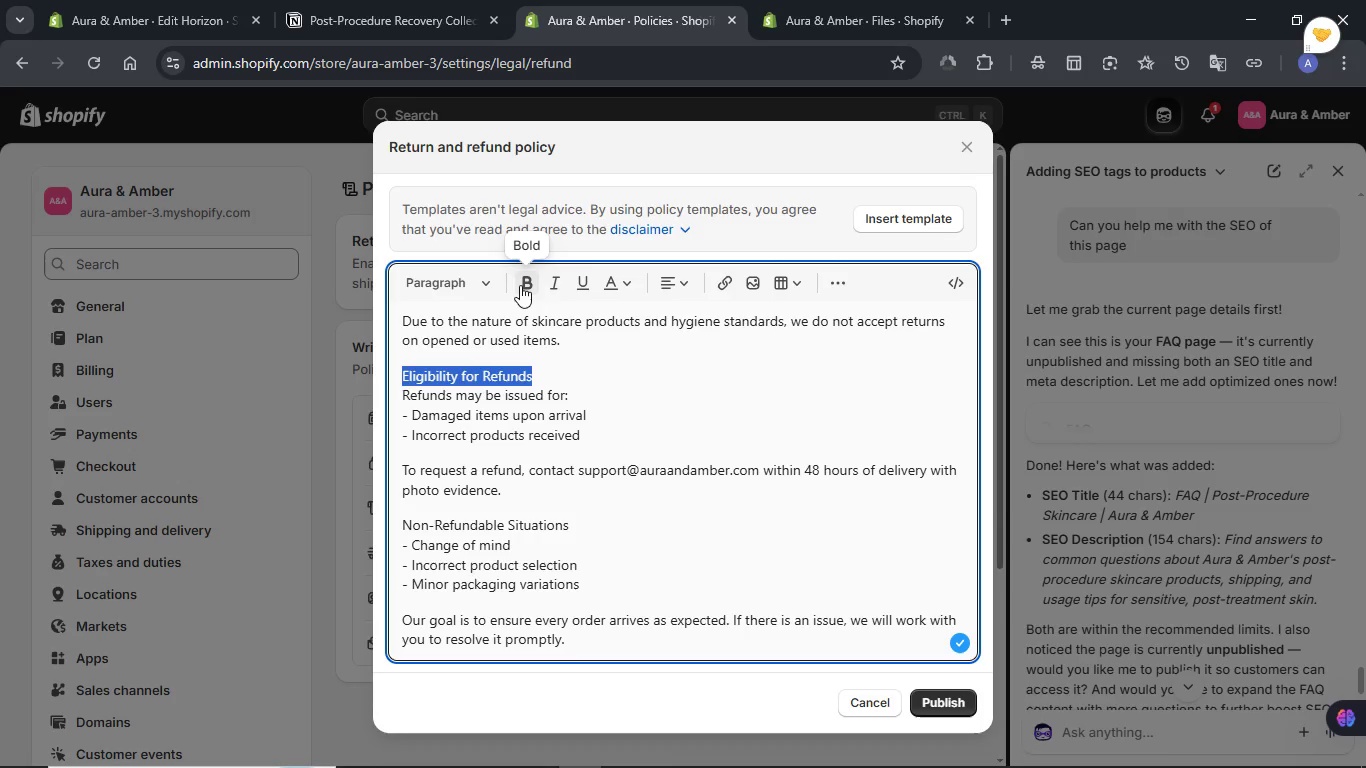 
left_click([520, 285])
 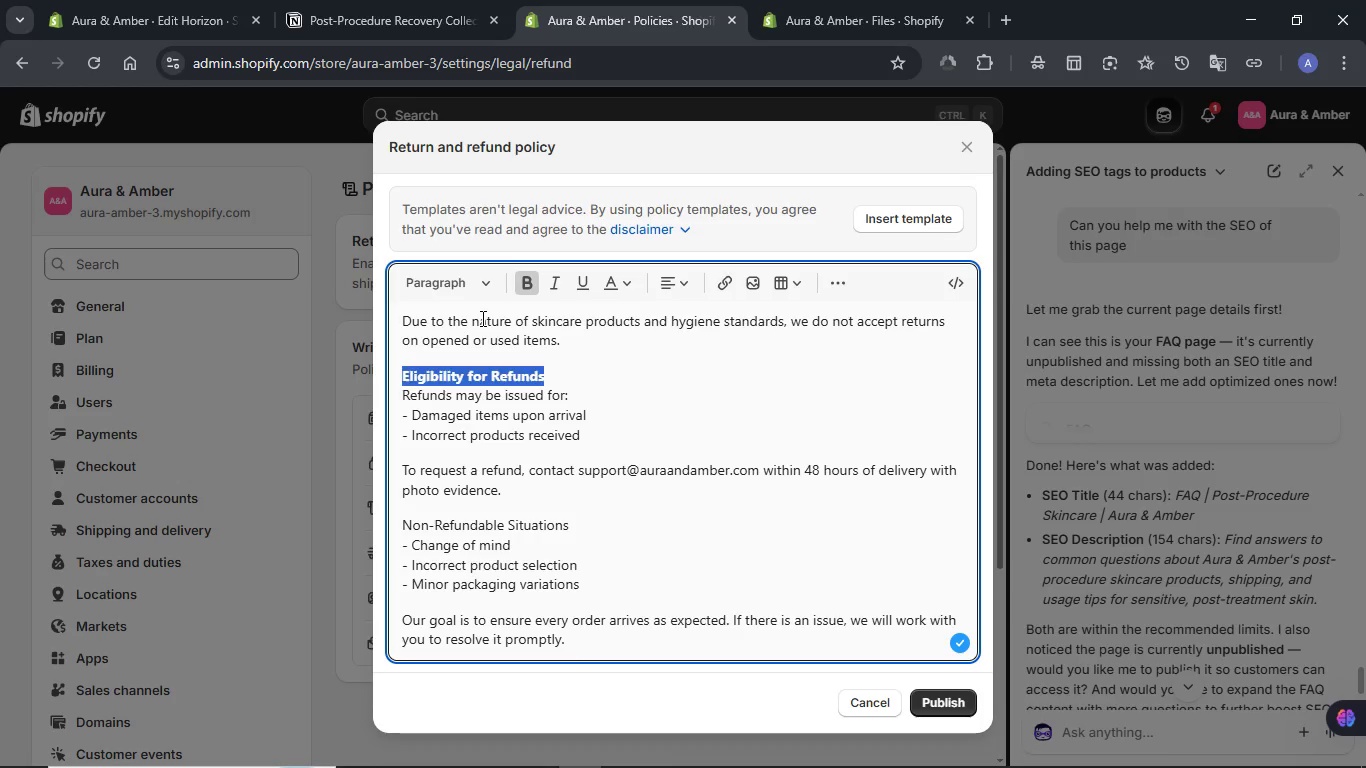 
double_click([481, 318])
 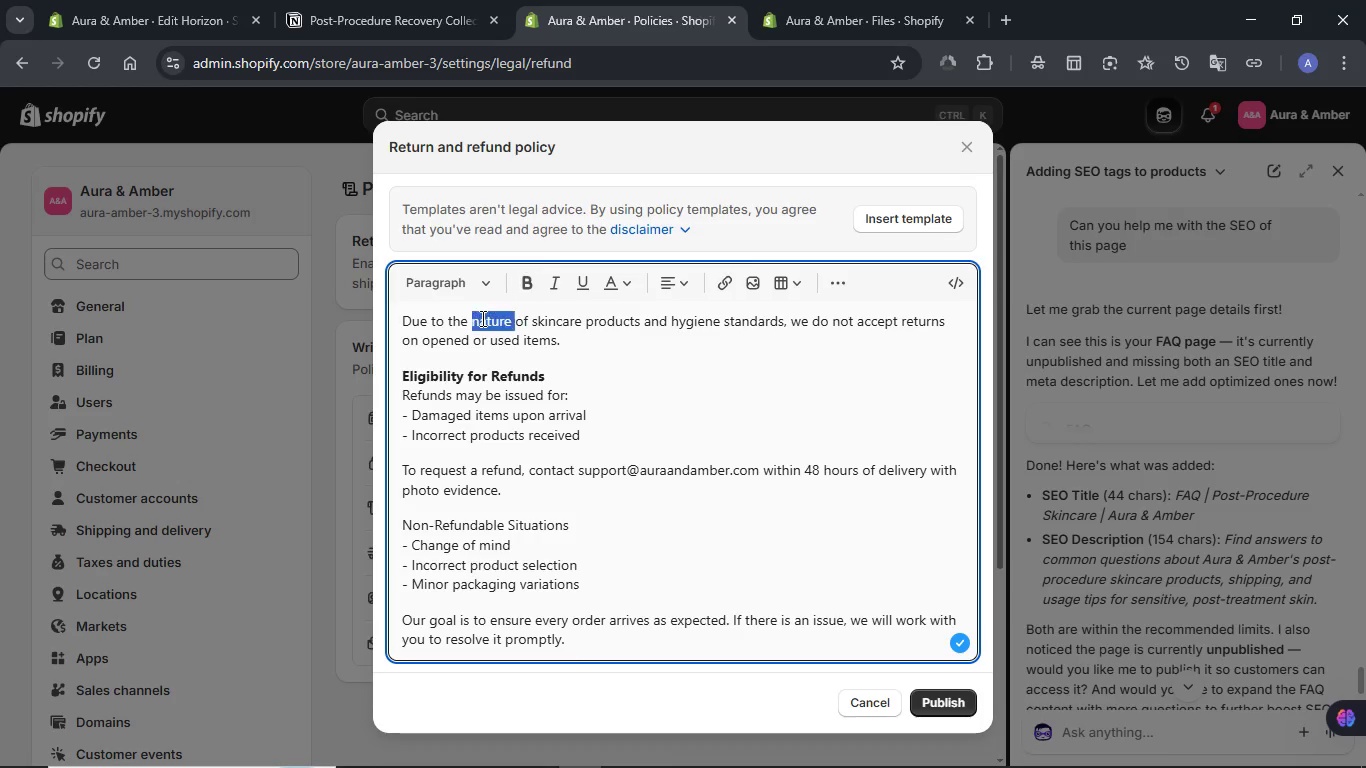 
triple_click([481, 318])
 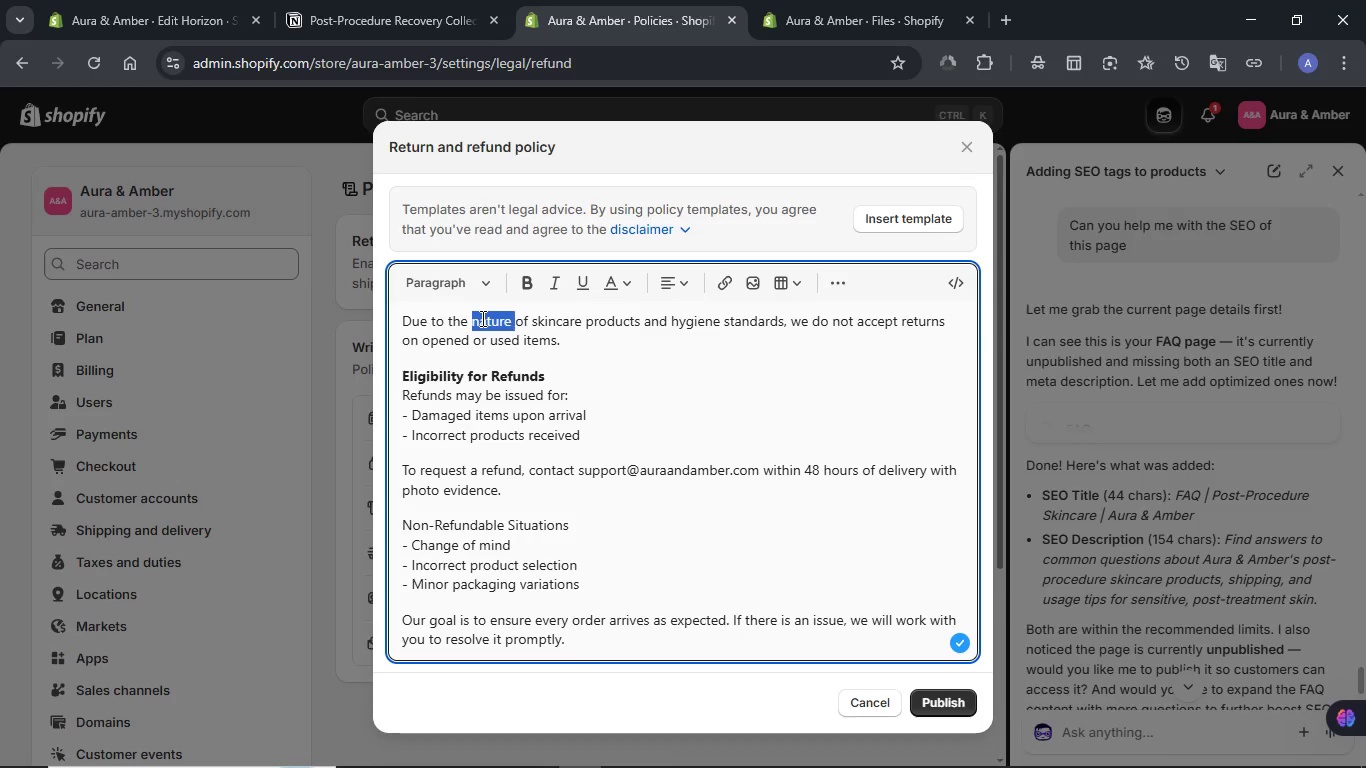 
triple_click([481, 318])
 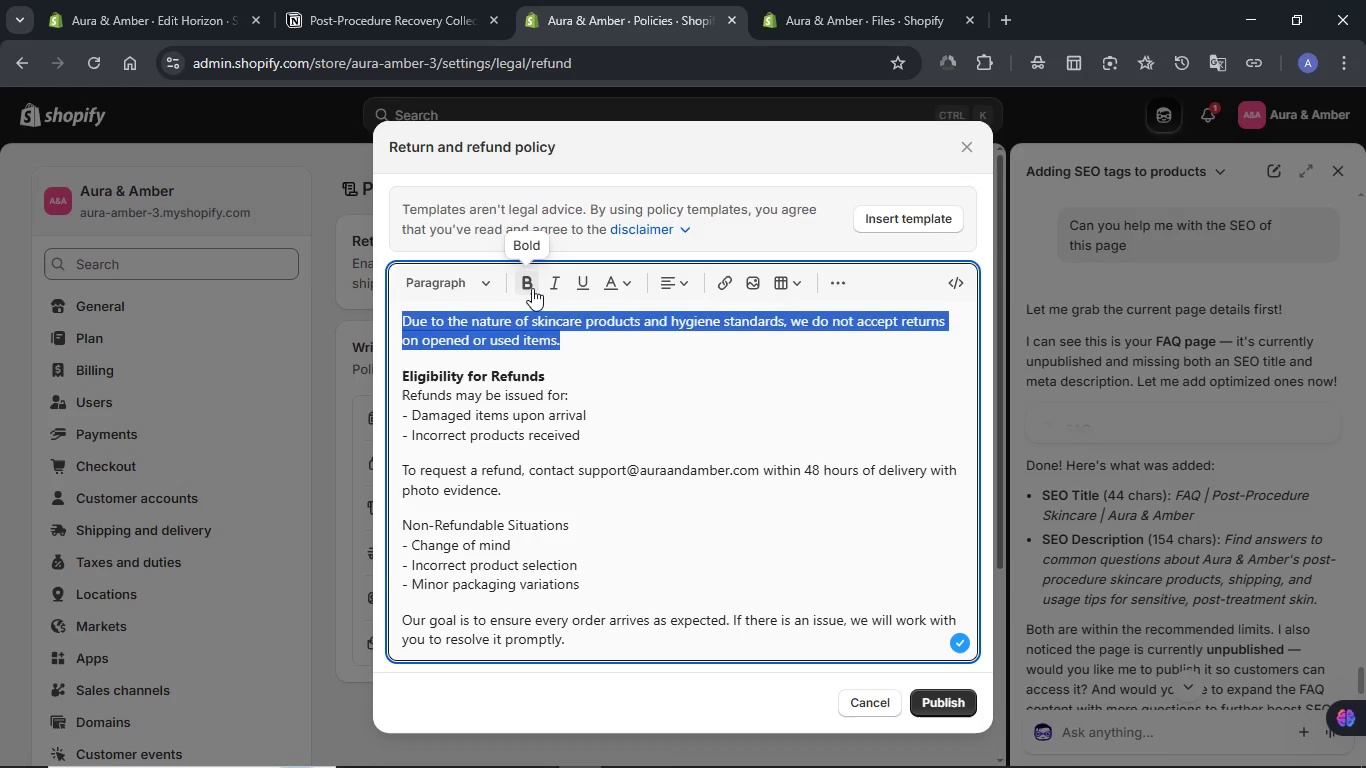 
left_click([532, 286])
 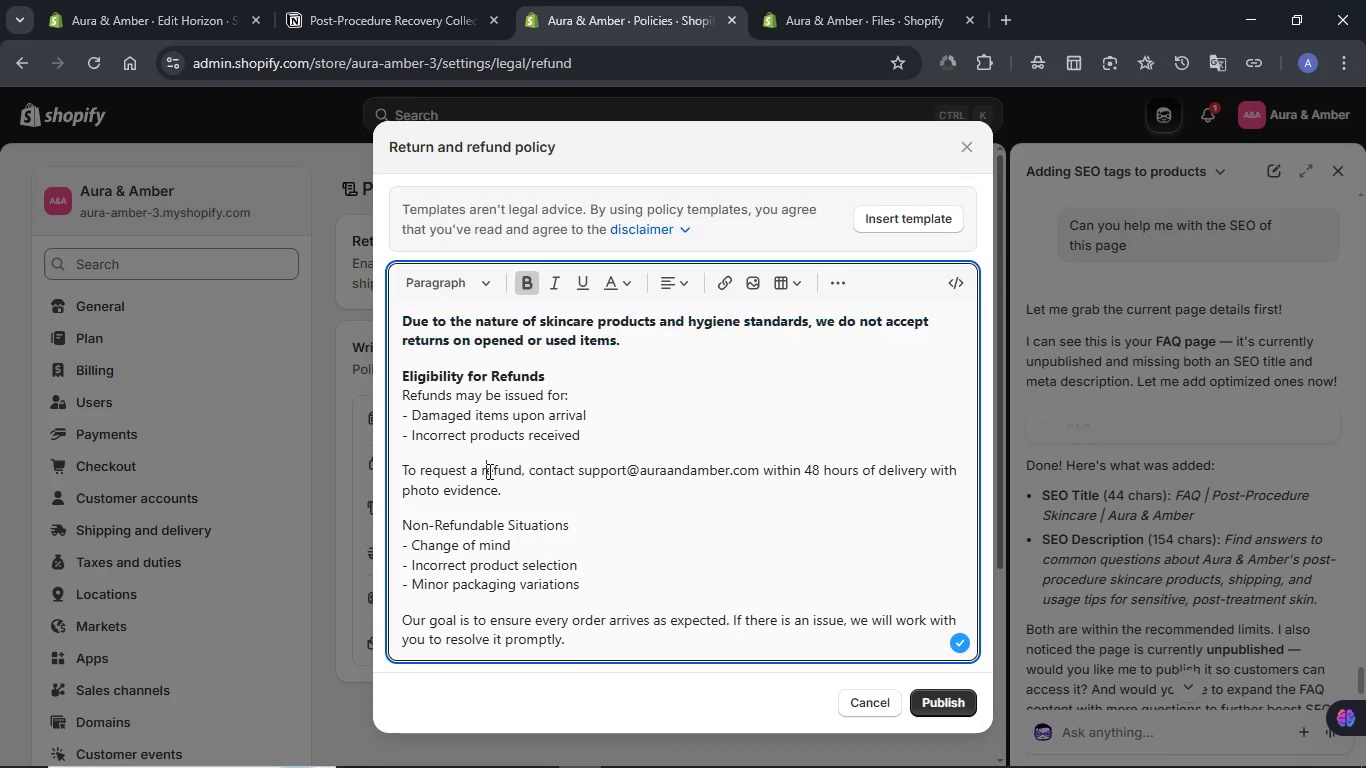 
double_click([488, 471])
 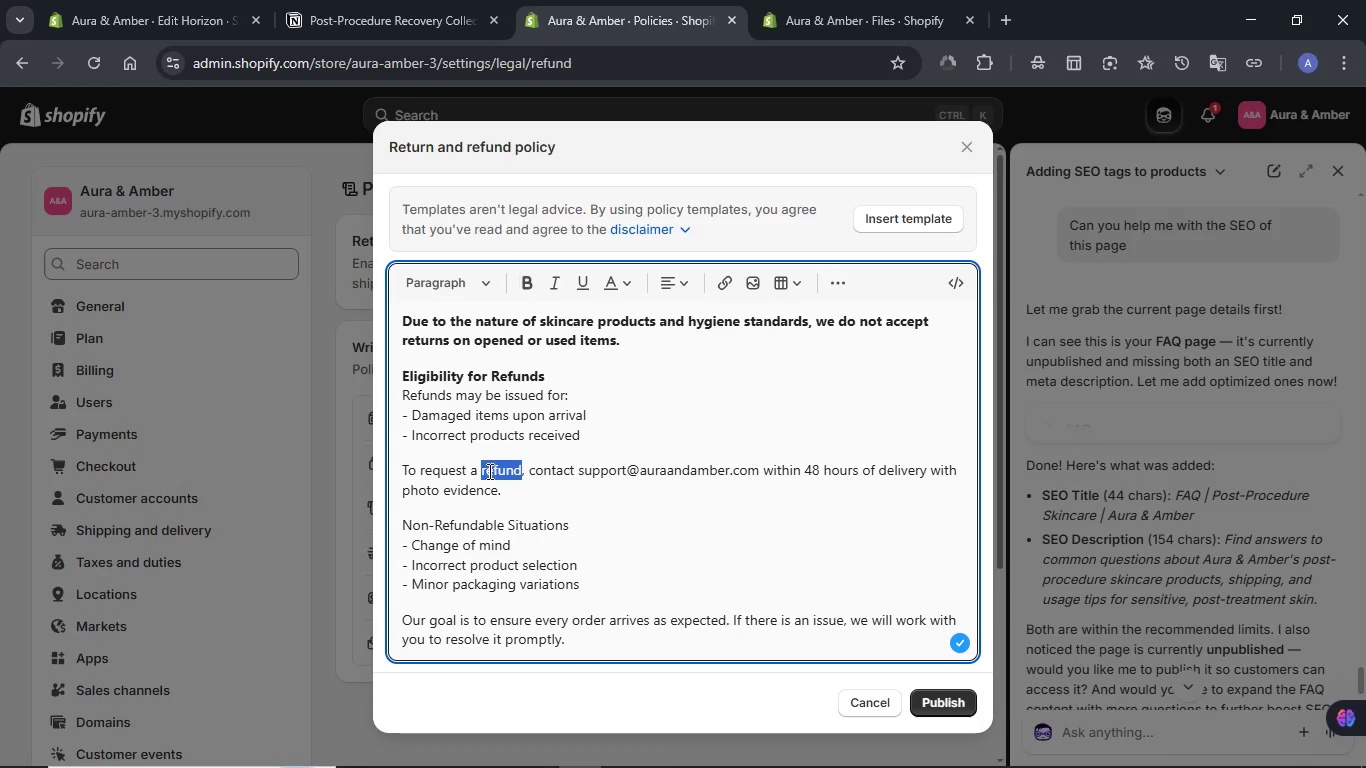 
triple_click([488, 471])
 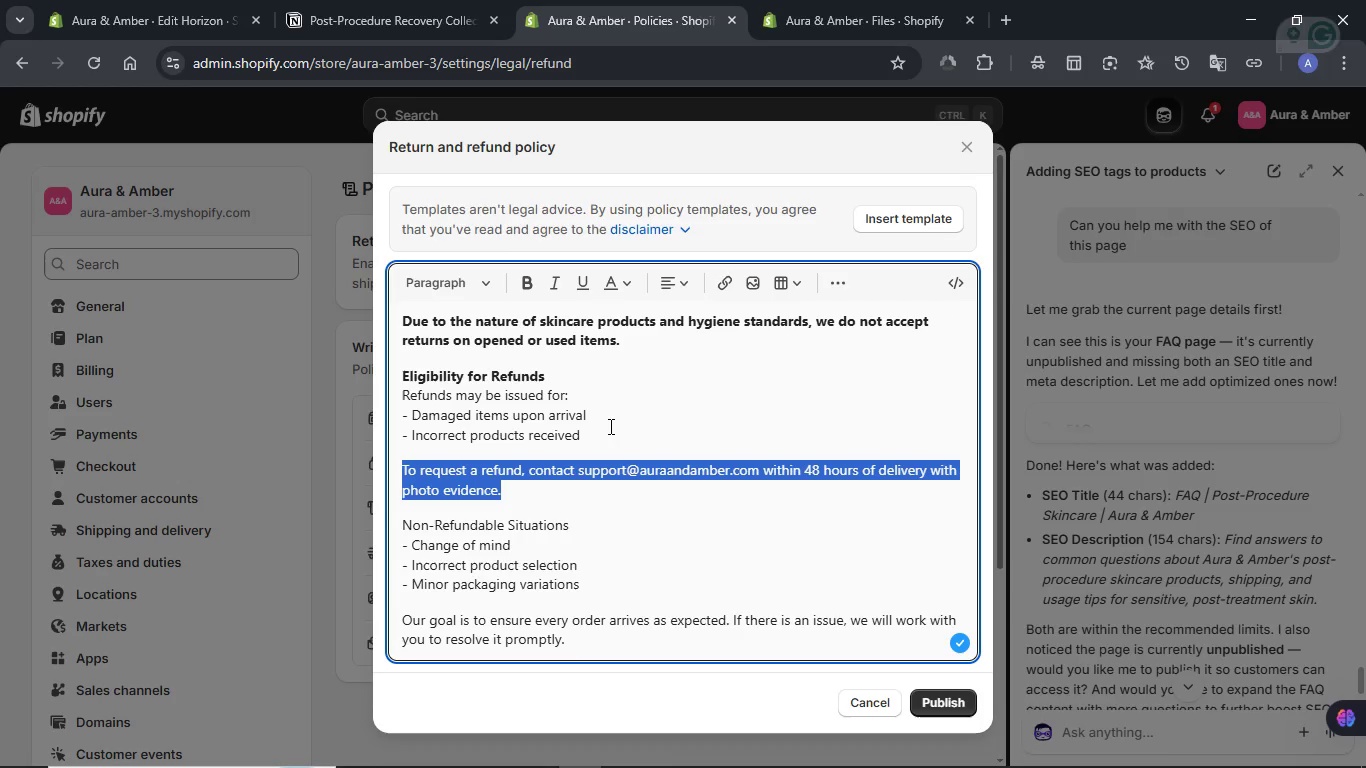 
left_click([607, 446])
 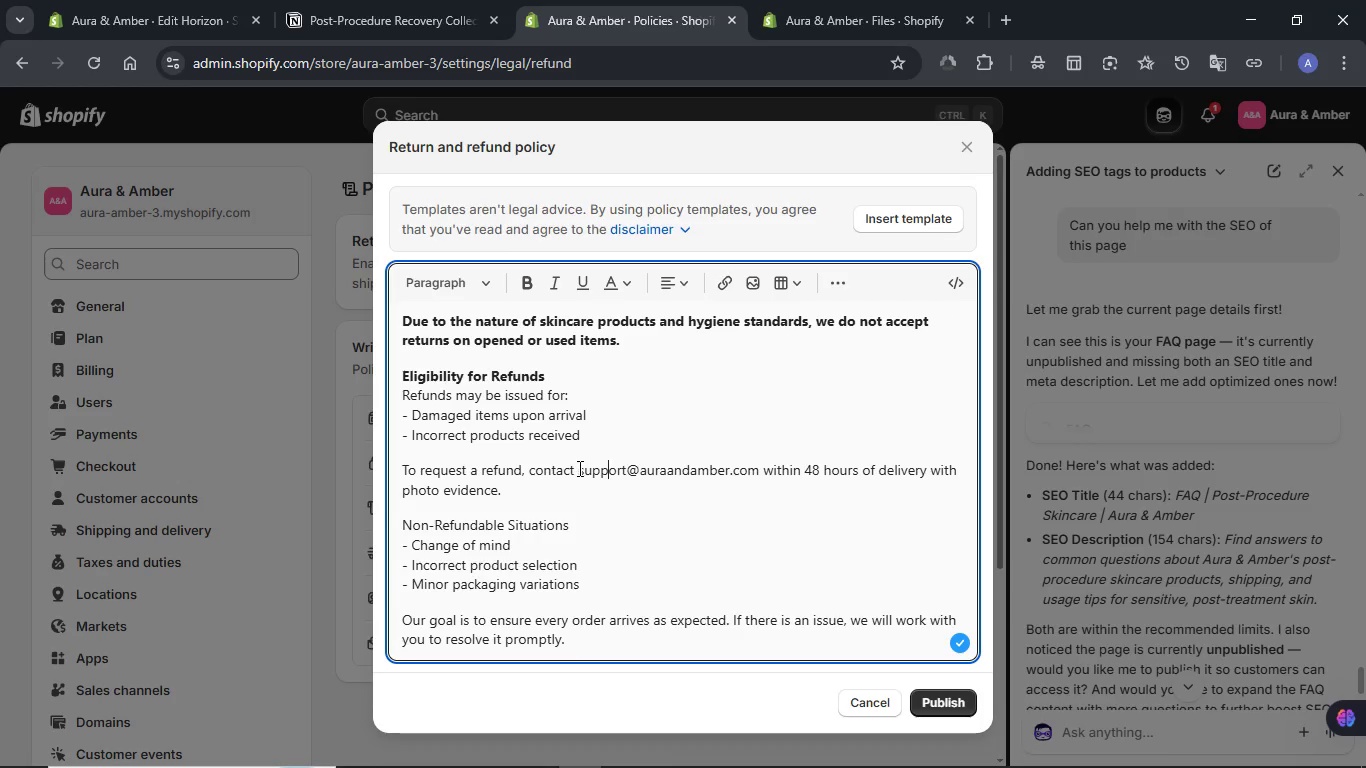 
left_click_drag(start_coordinate=[578, 468], to_coordinate=[759, 459])
 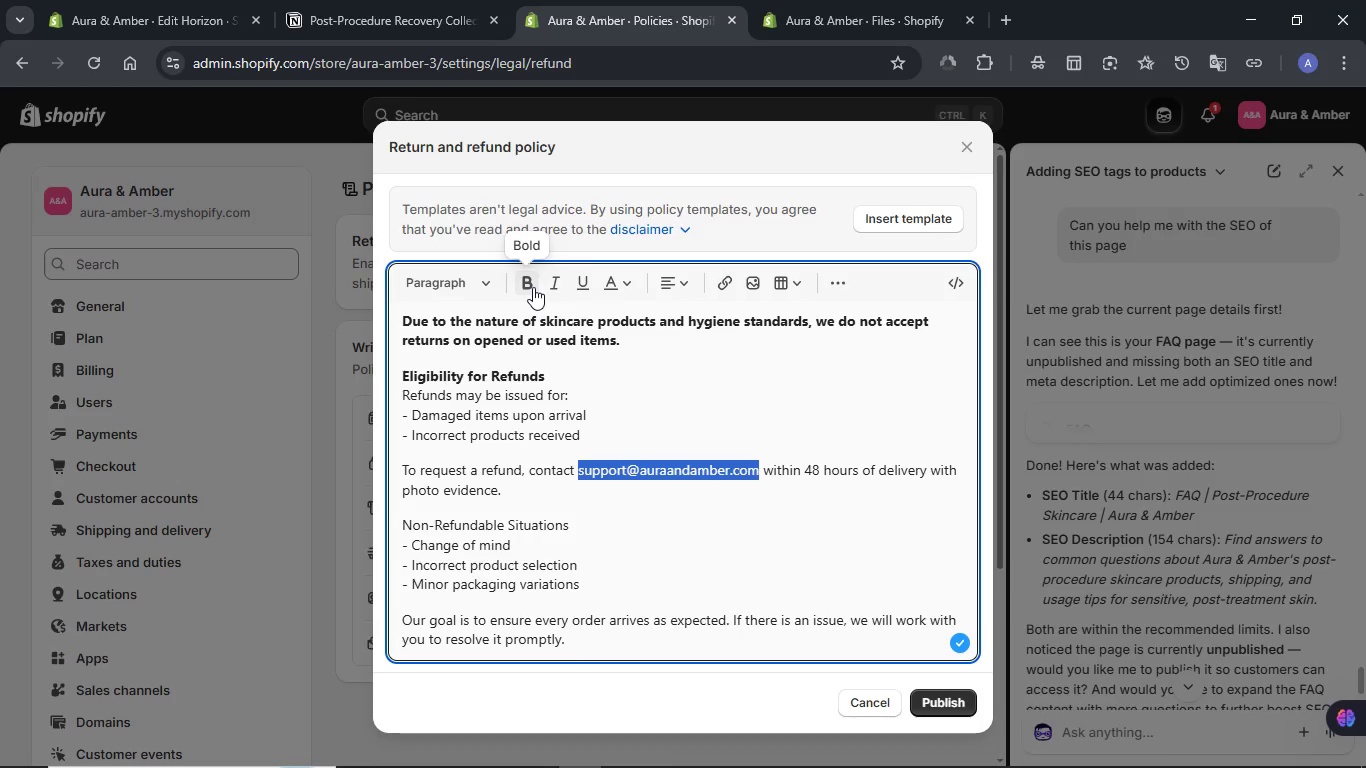 
left_click([533, 287])
 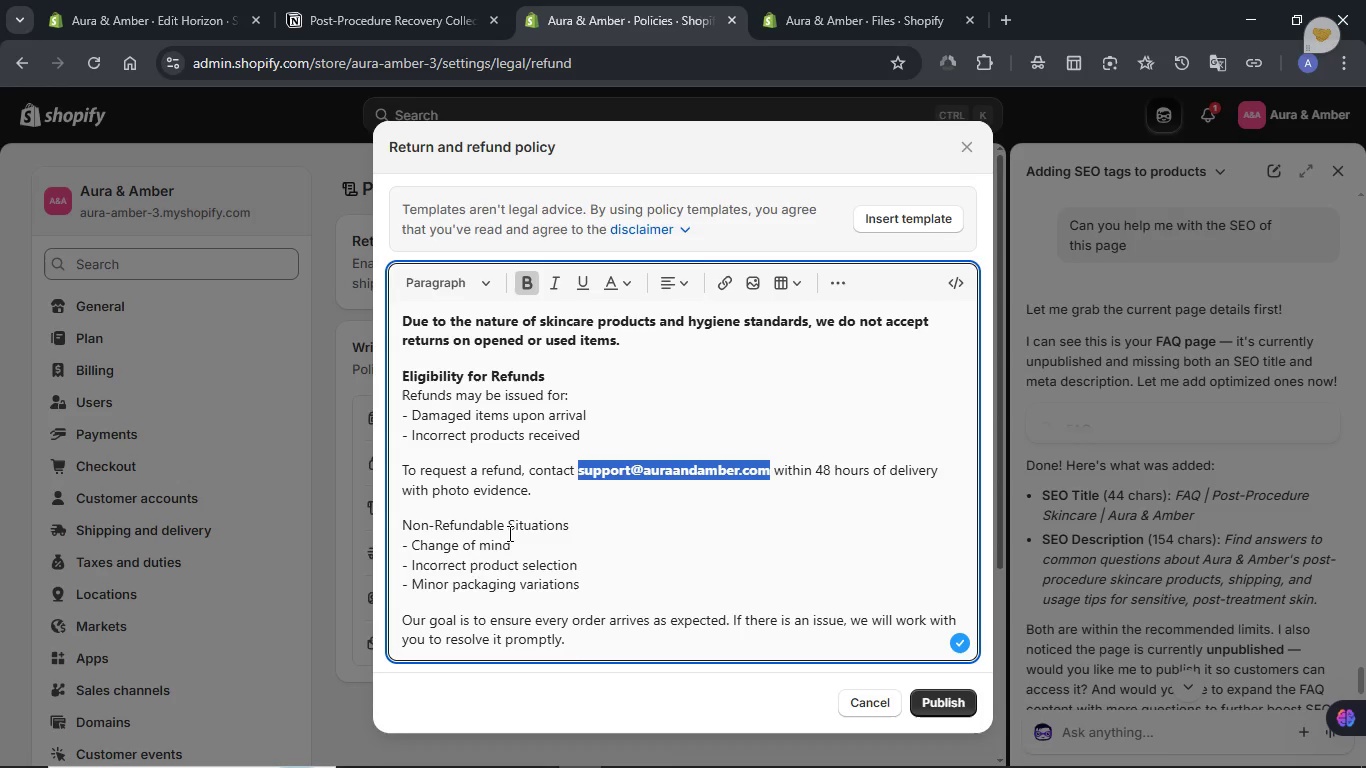 
double_click([508, 518])
 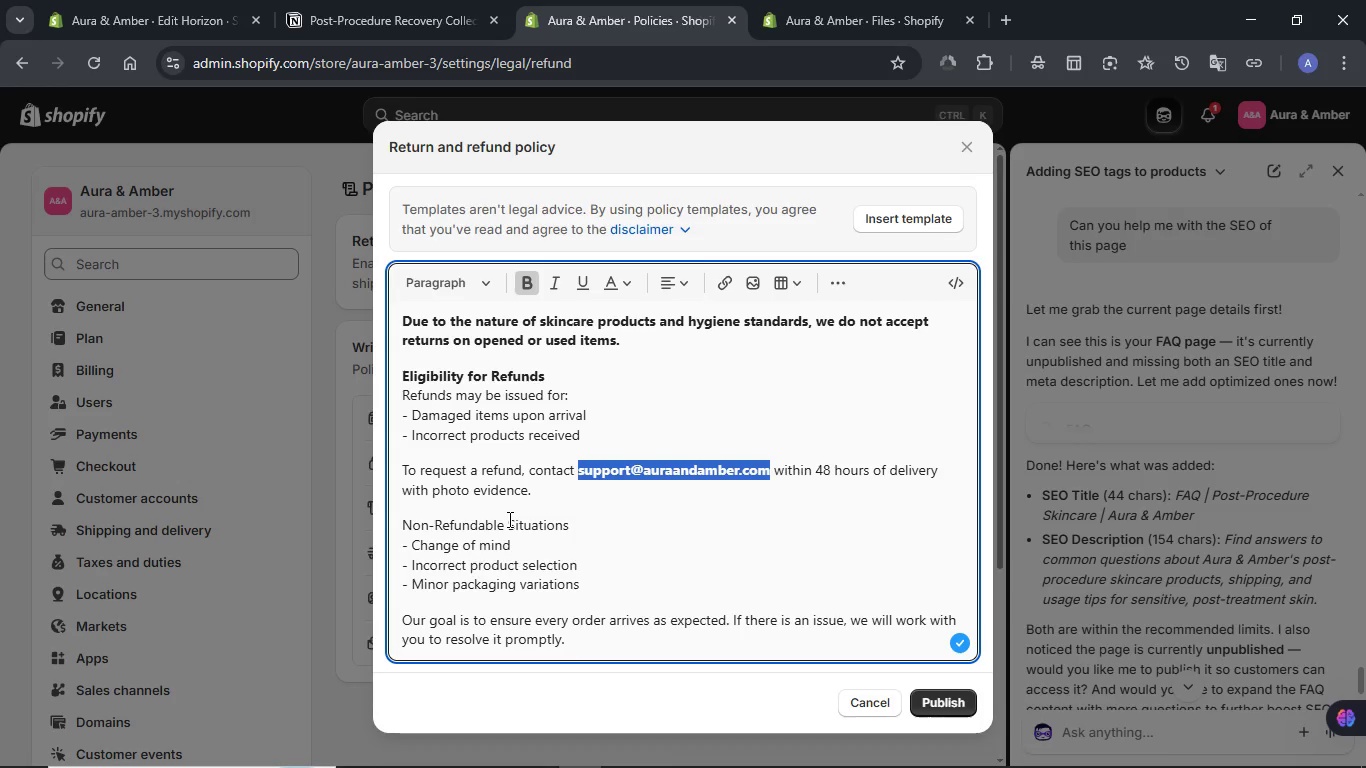 
triple_click([508, 518])
 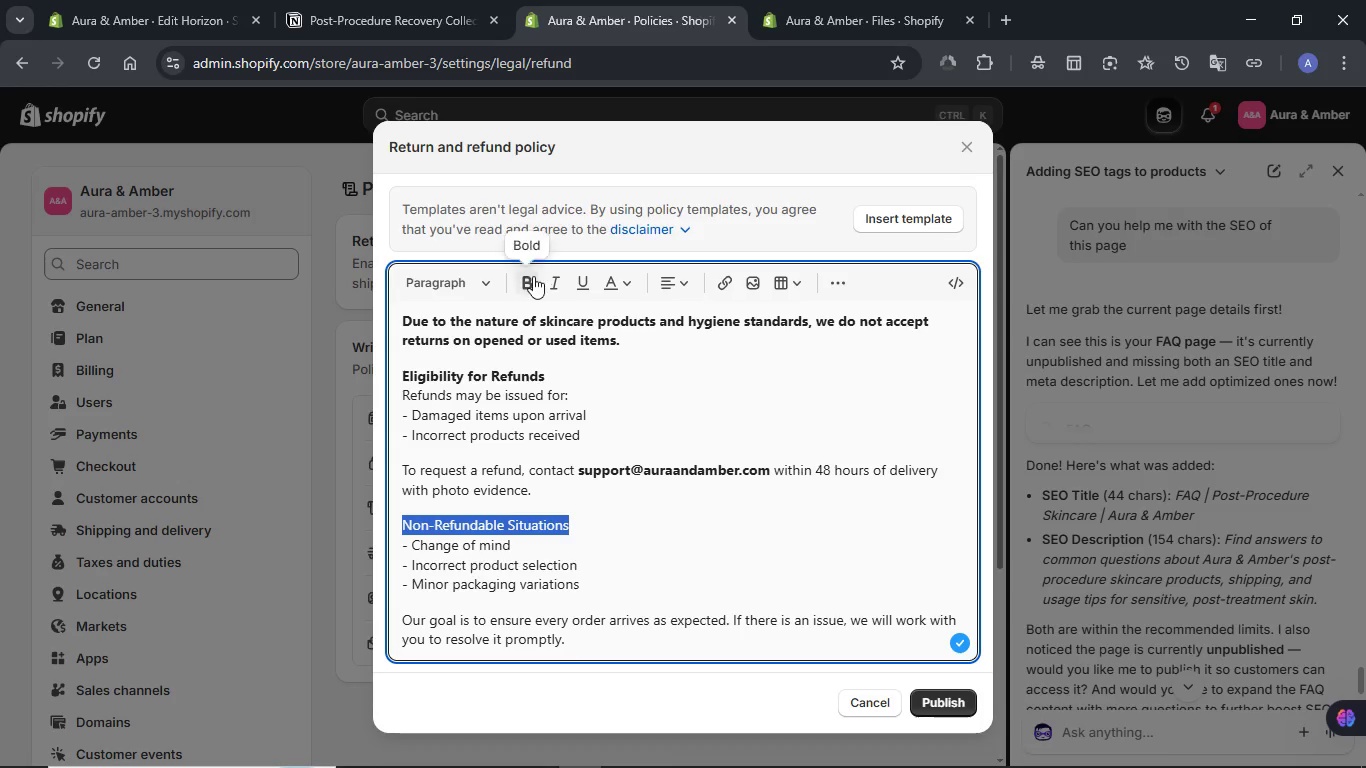 
left_click([531, 278])
 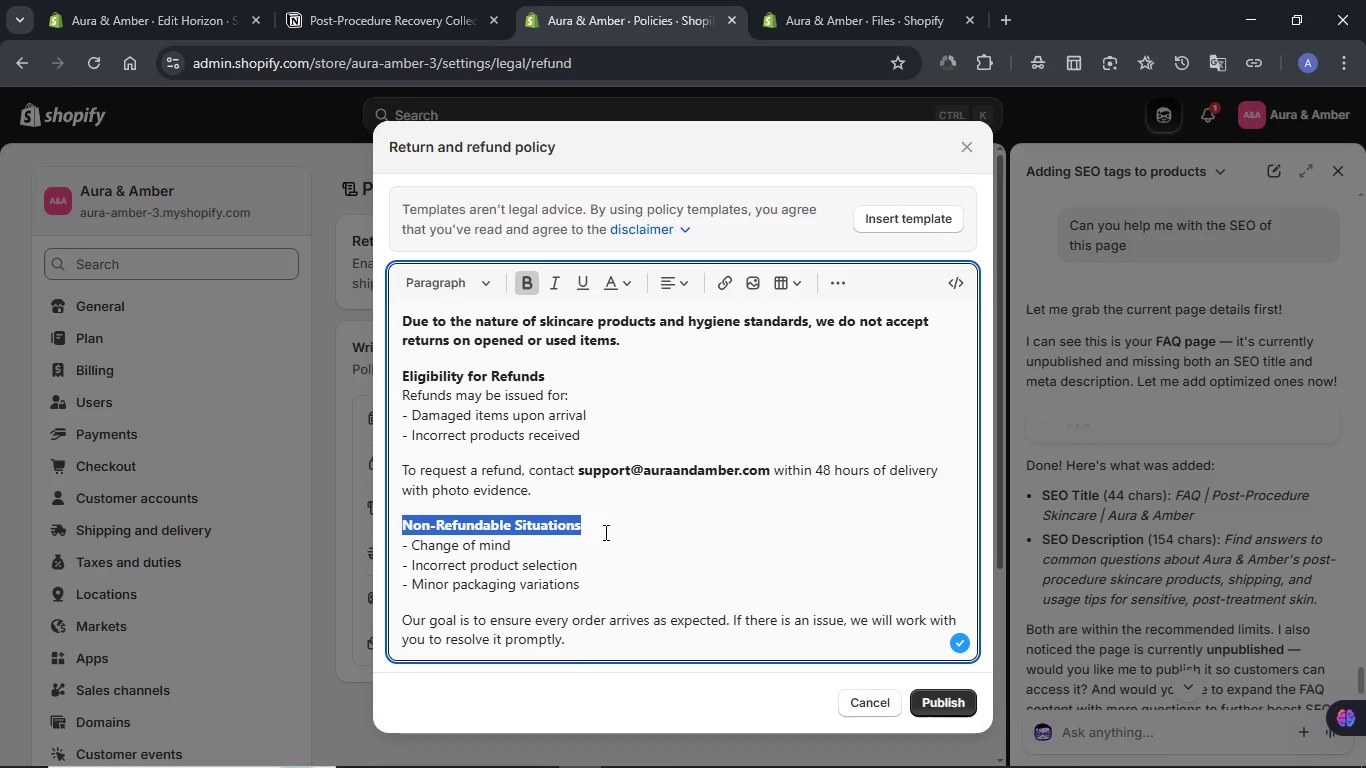 
left_click([605, 535])
 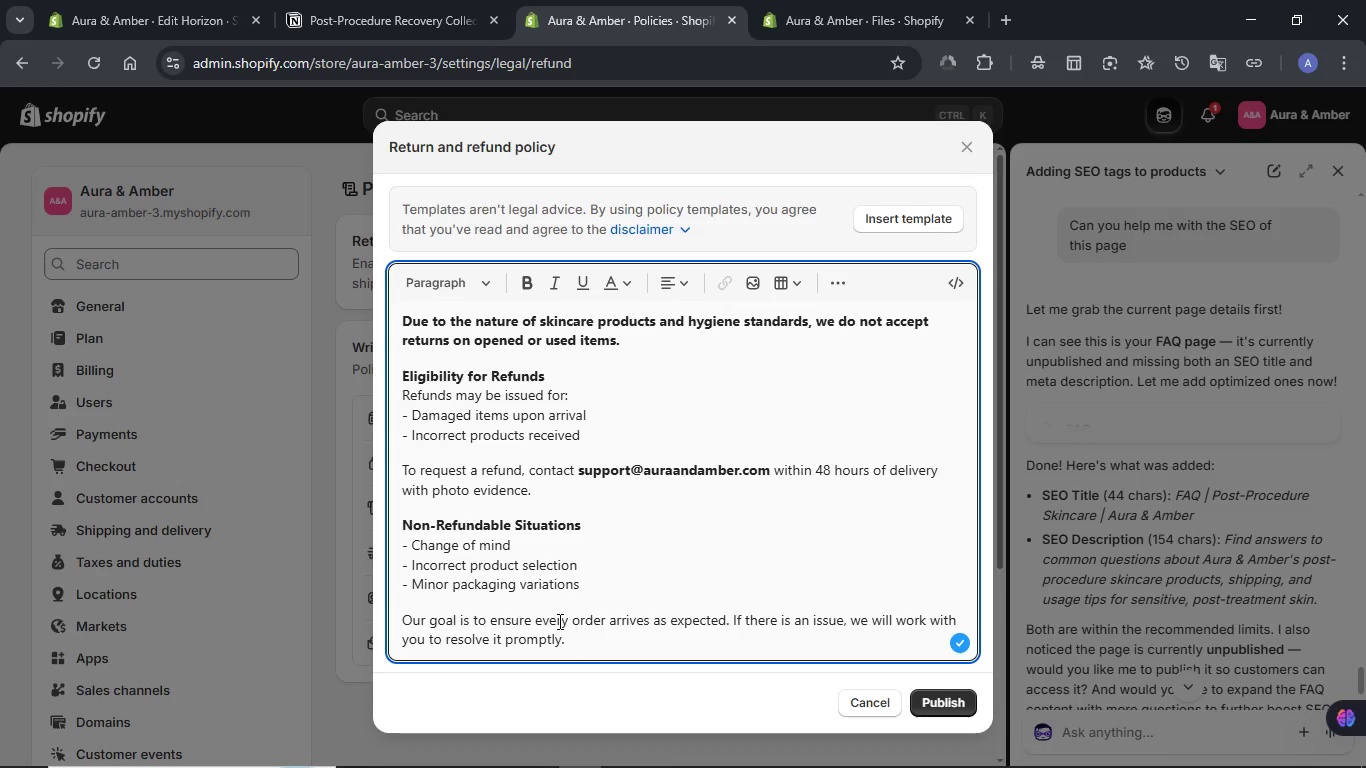 
left_click([956, 710])
 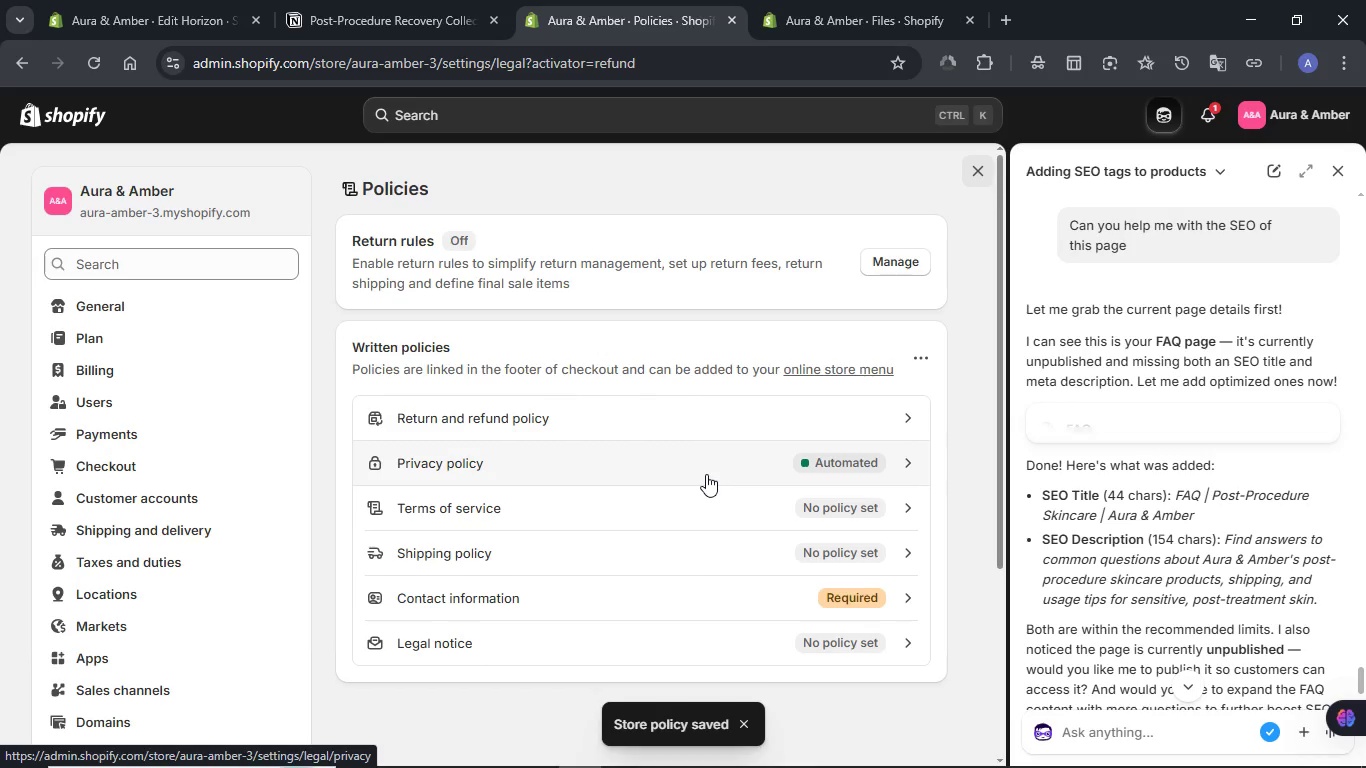 
wait(9.34)
 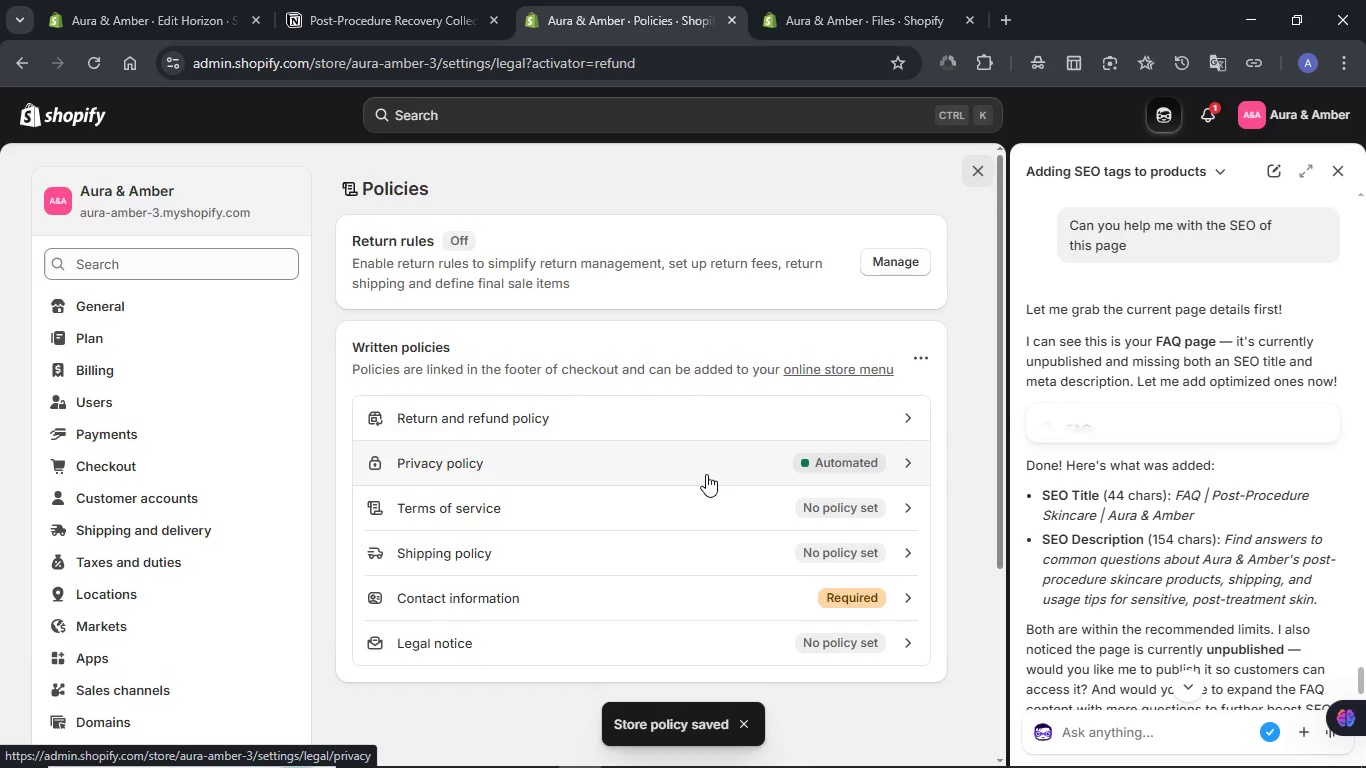 
left_click([336, 0])
 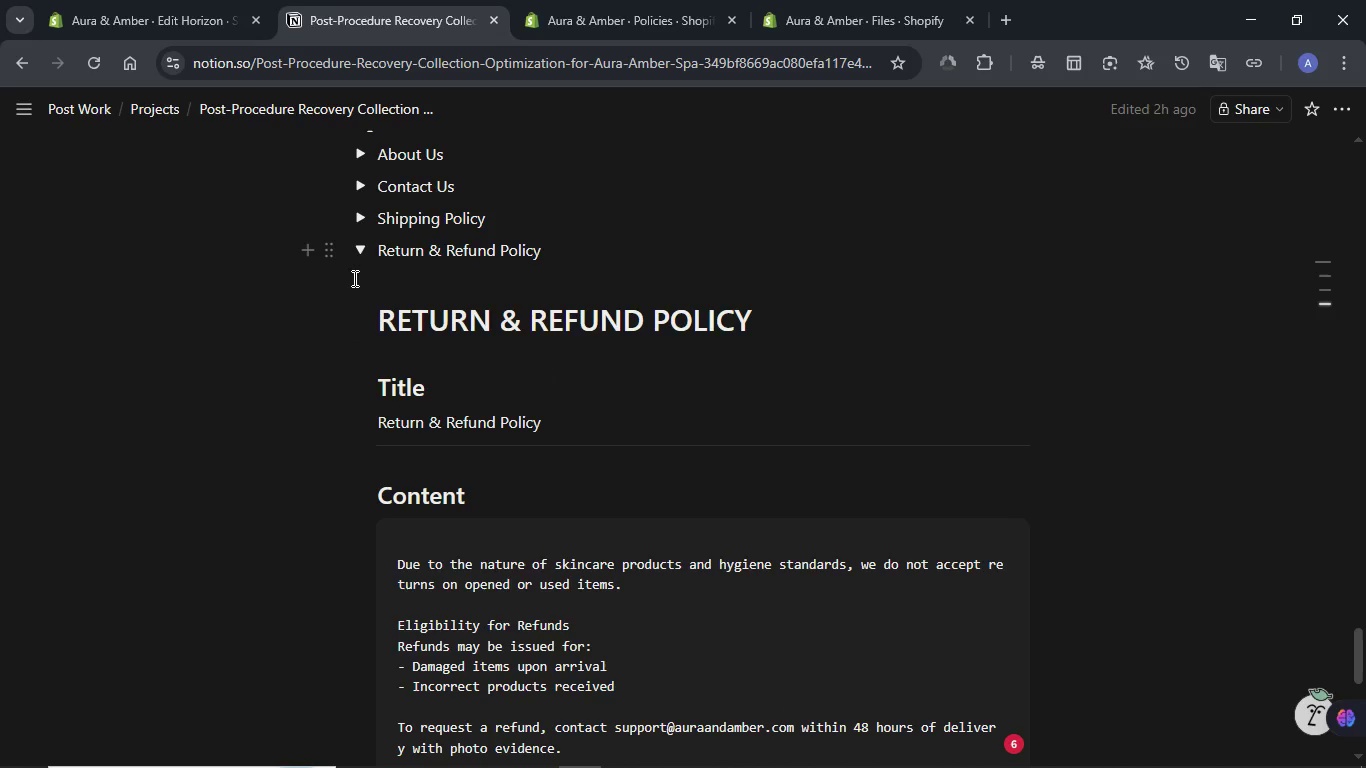 
left_click([355, 256])
 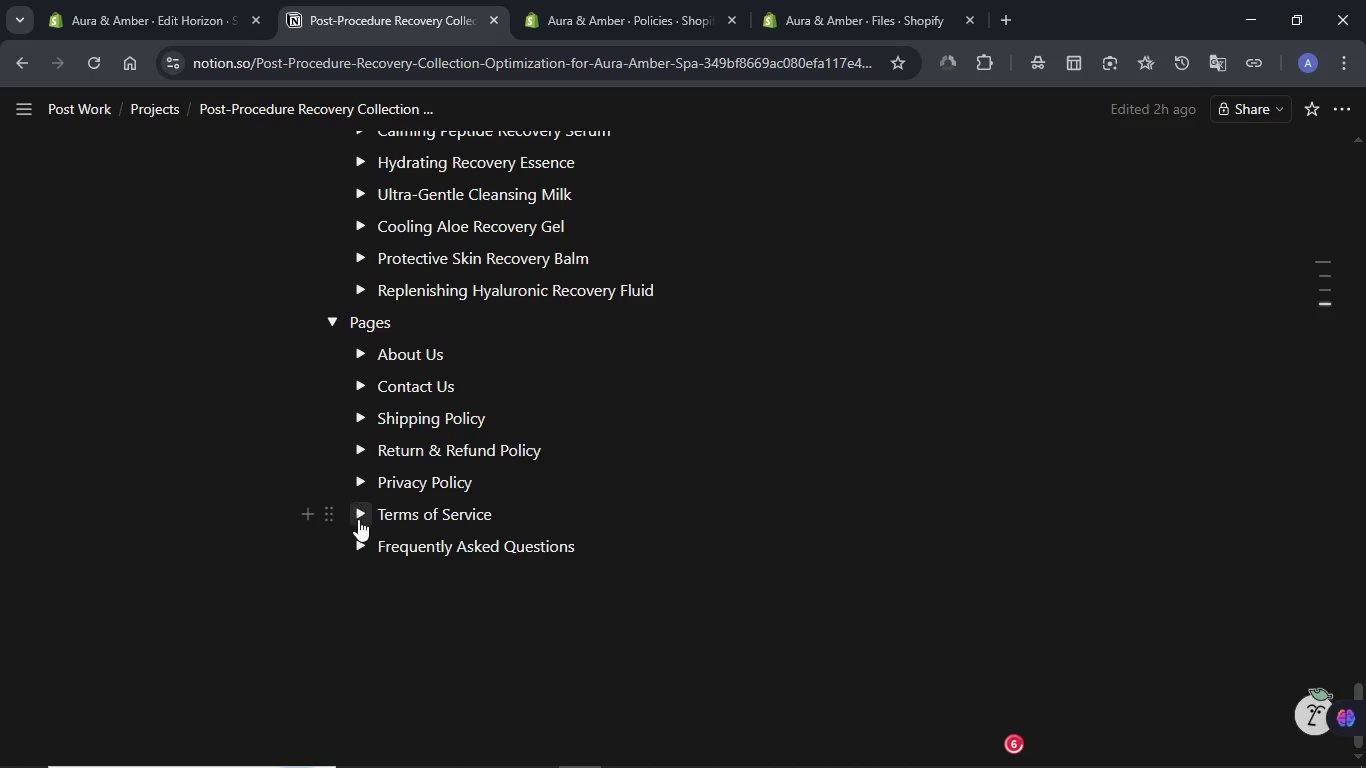 
left_click([358, 512])
 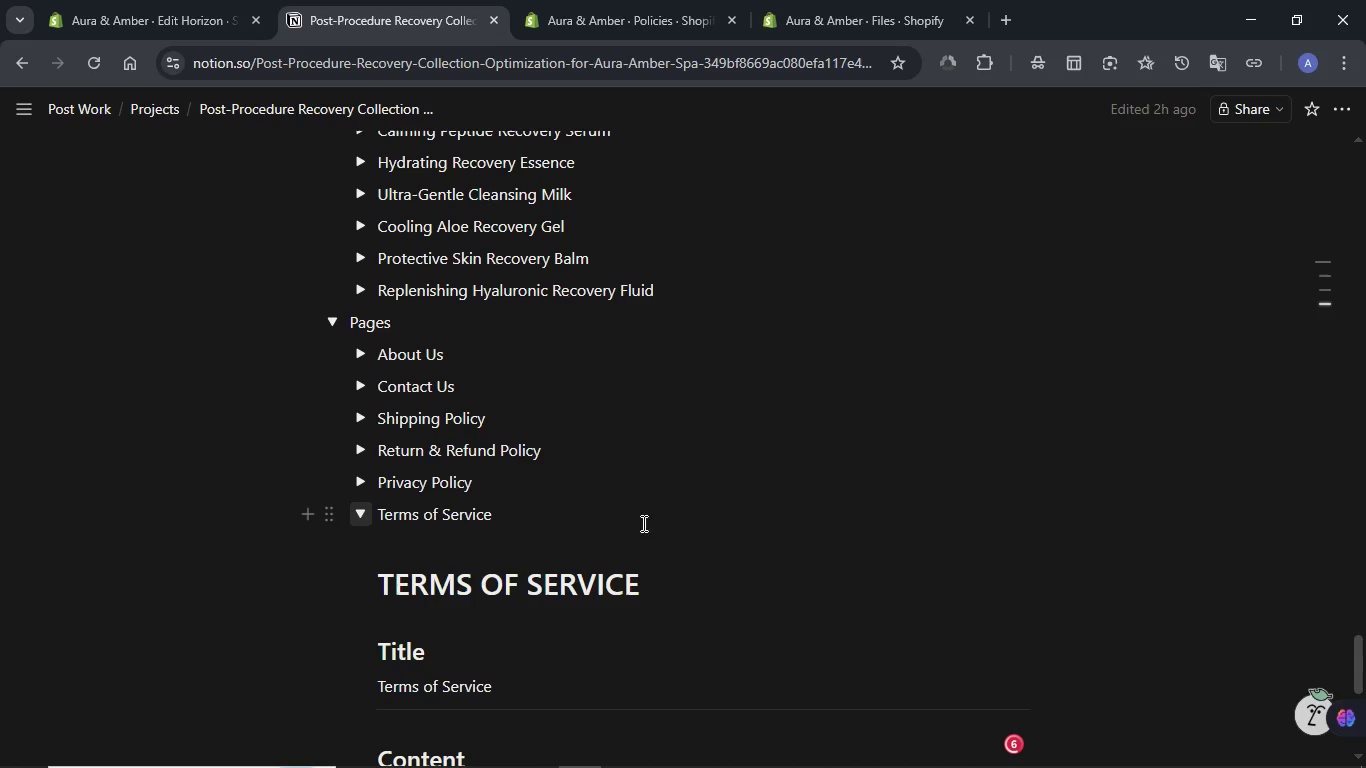 
scroll: coordinate [817, 532], scroll_direction: down, amount: 4.0
 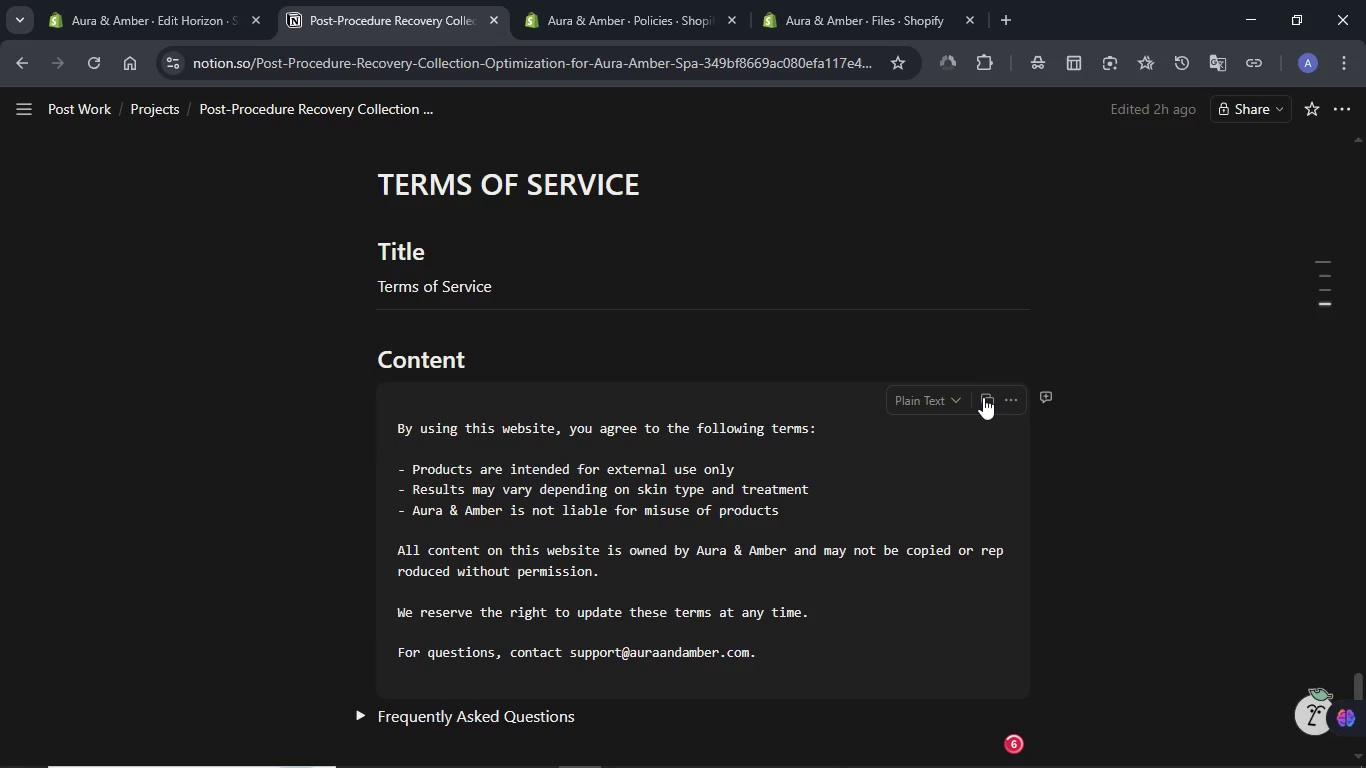 
left_click([983, 397])
 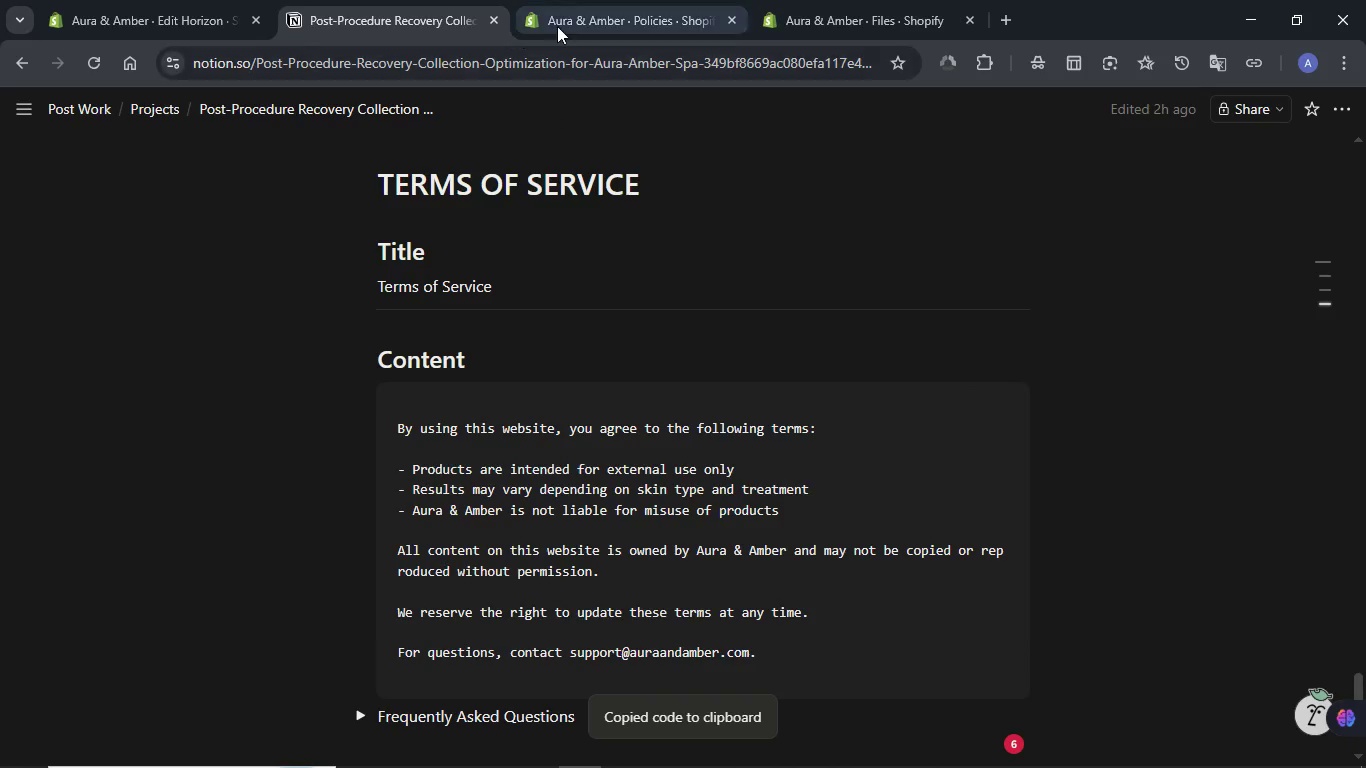 
left_click([561, 25])
 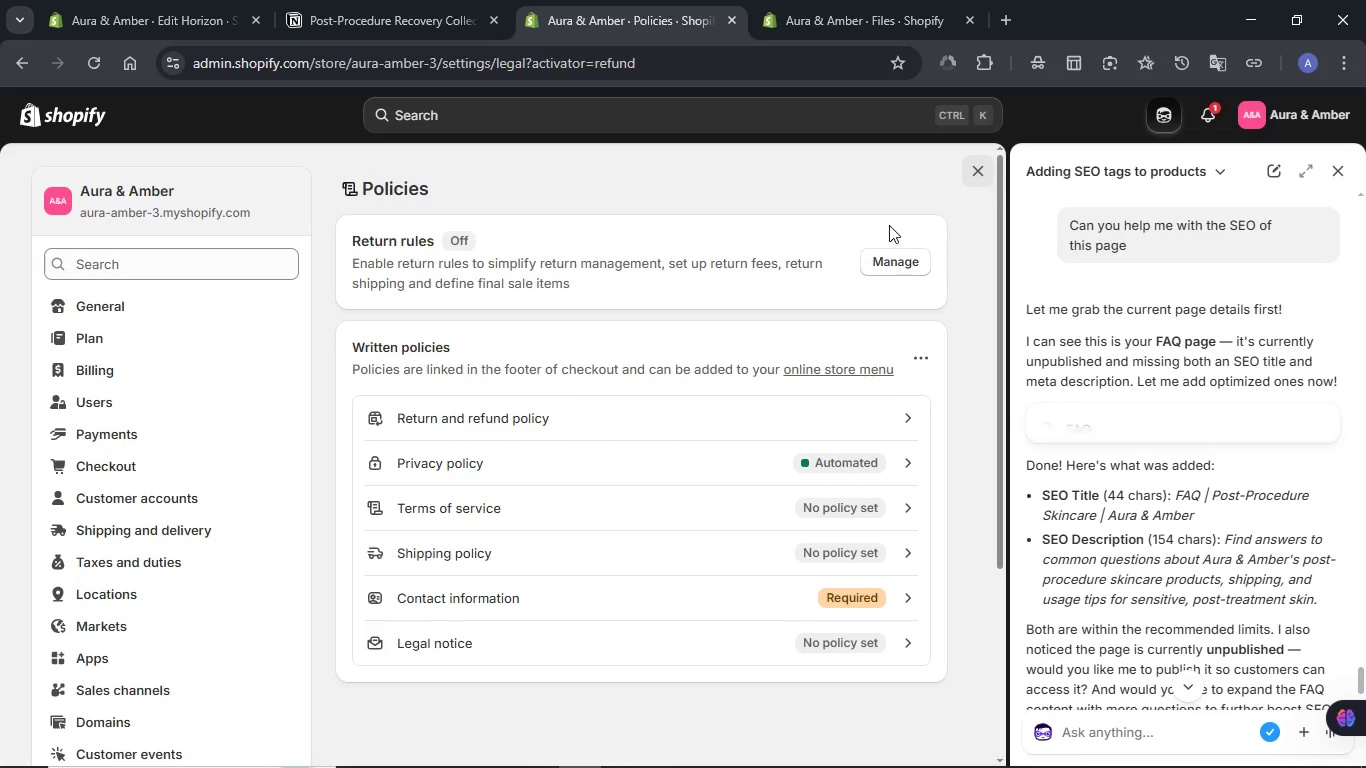 
wait(9.66)
 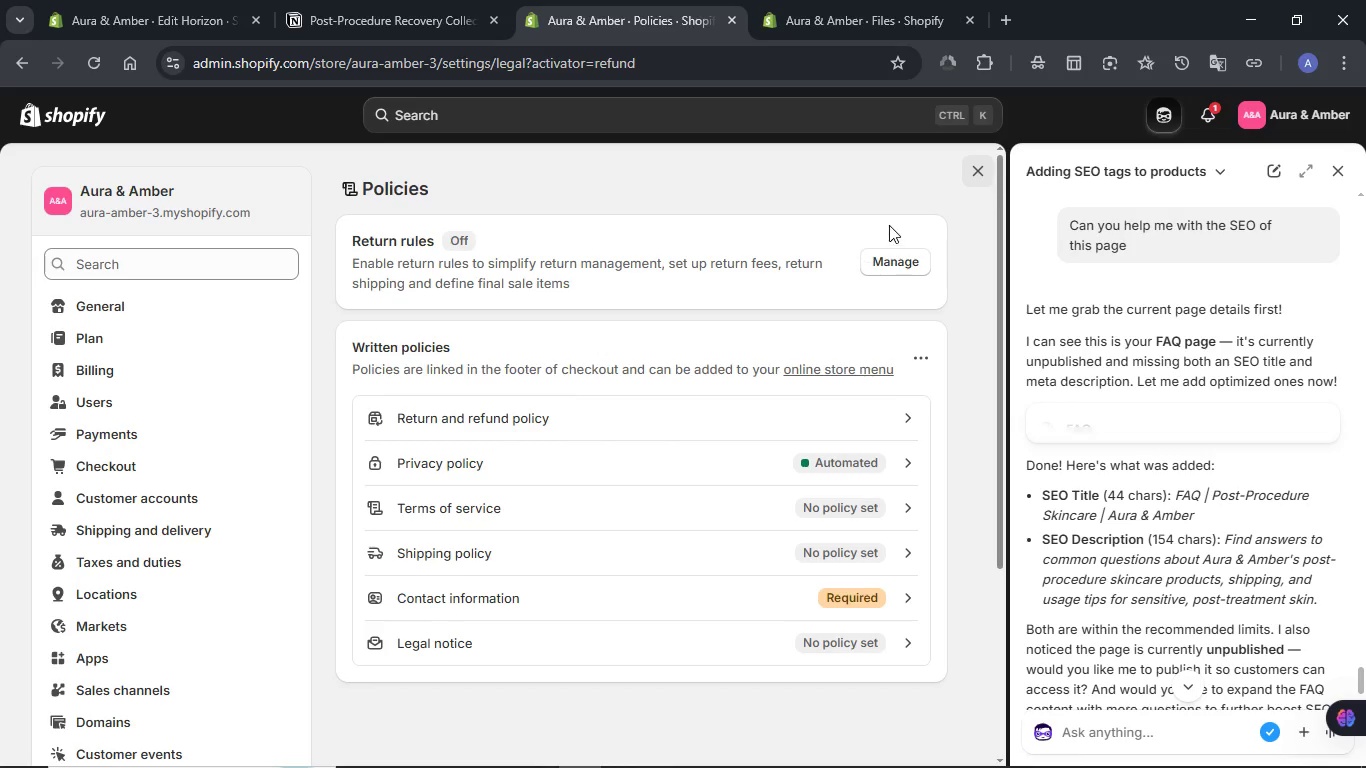 
left_click([1345, 167])
 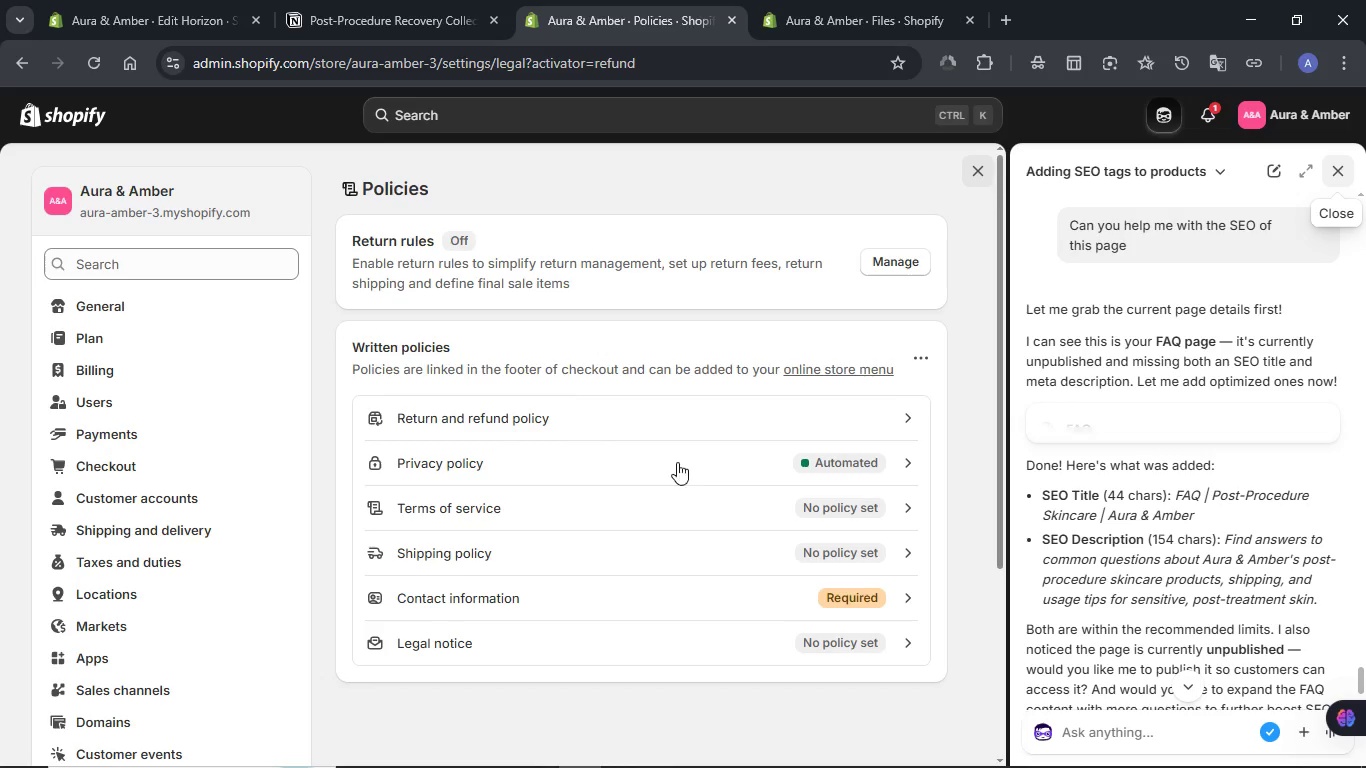 
mouse_move([689, 495])
 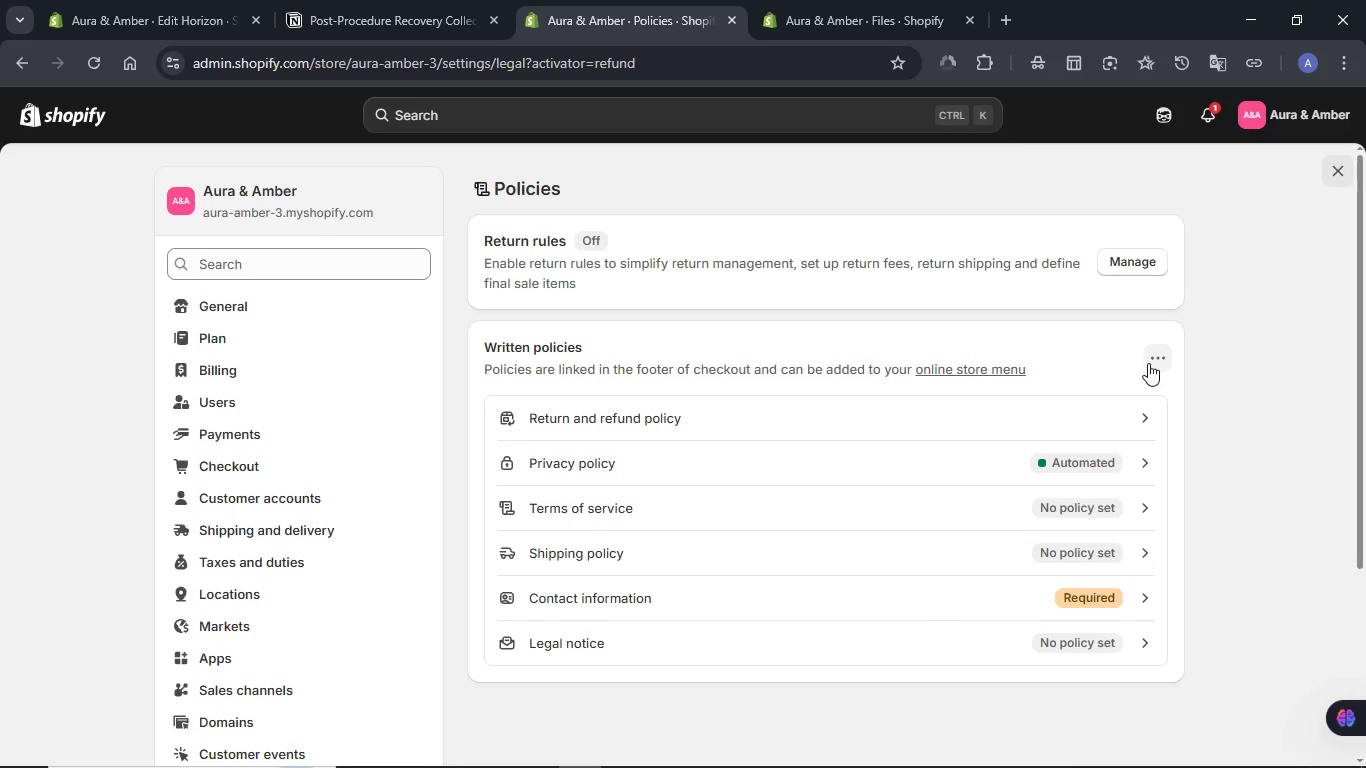 
left_click([1153, 363])
 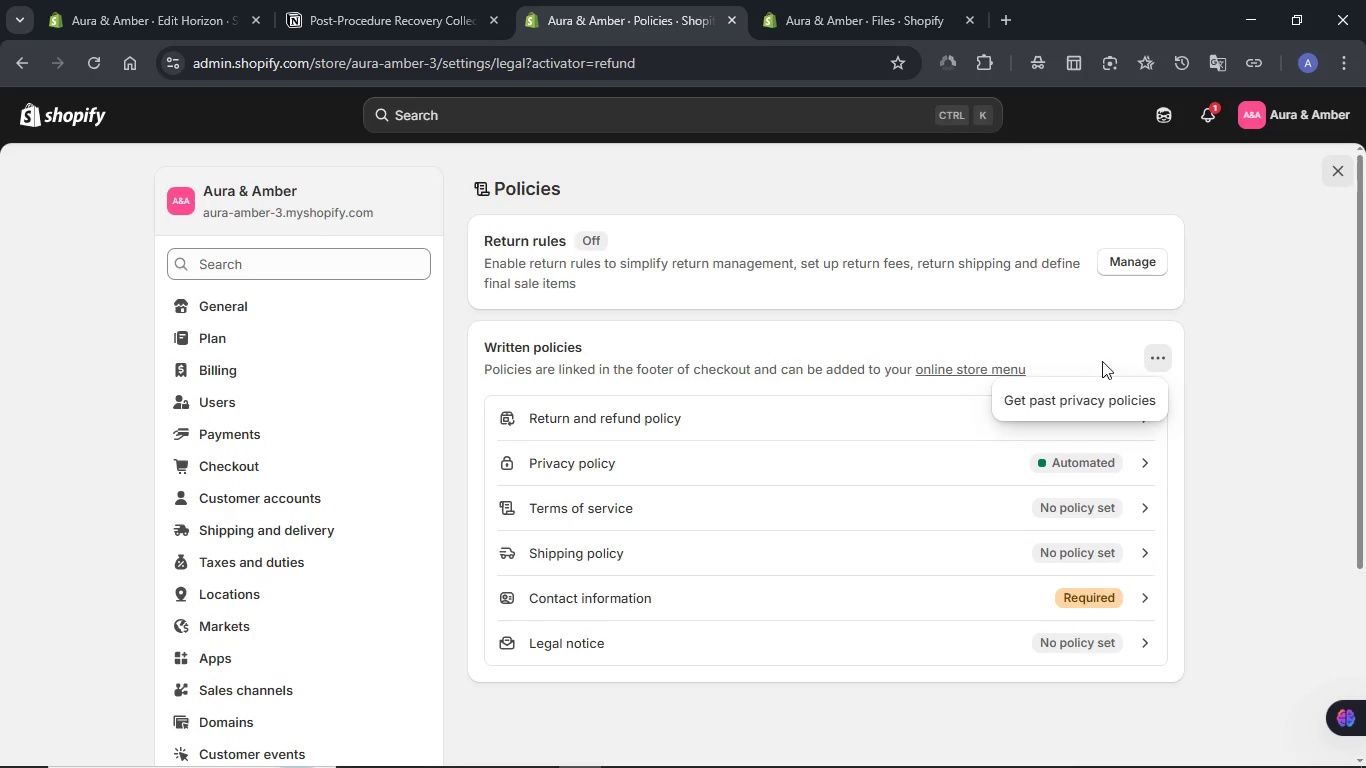 
left_click([1065, 354])
 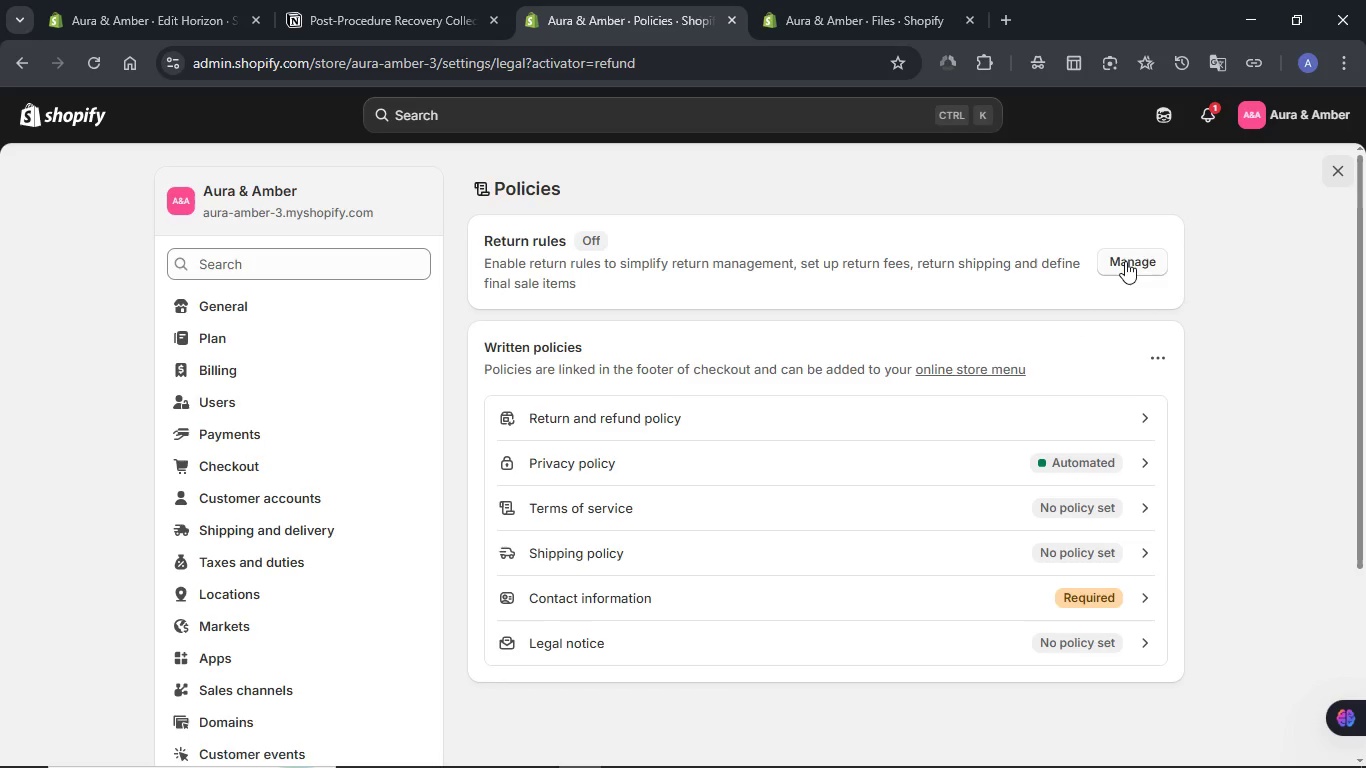 
left_click([1125, 261])
 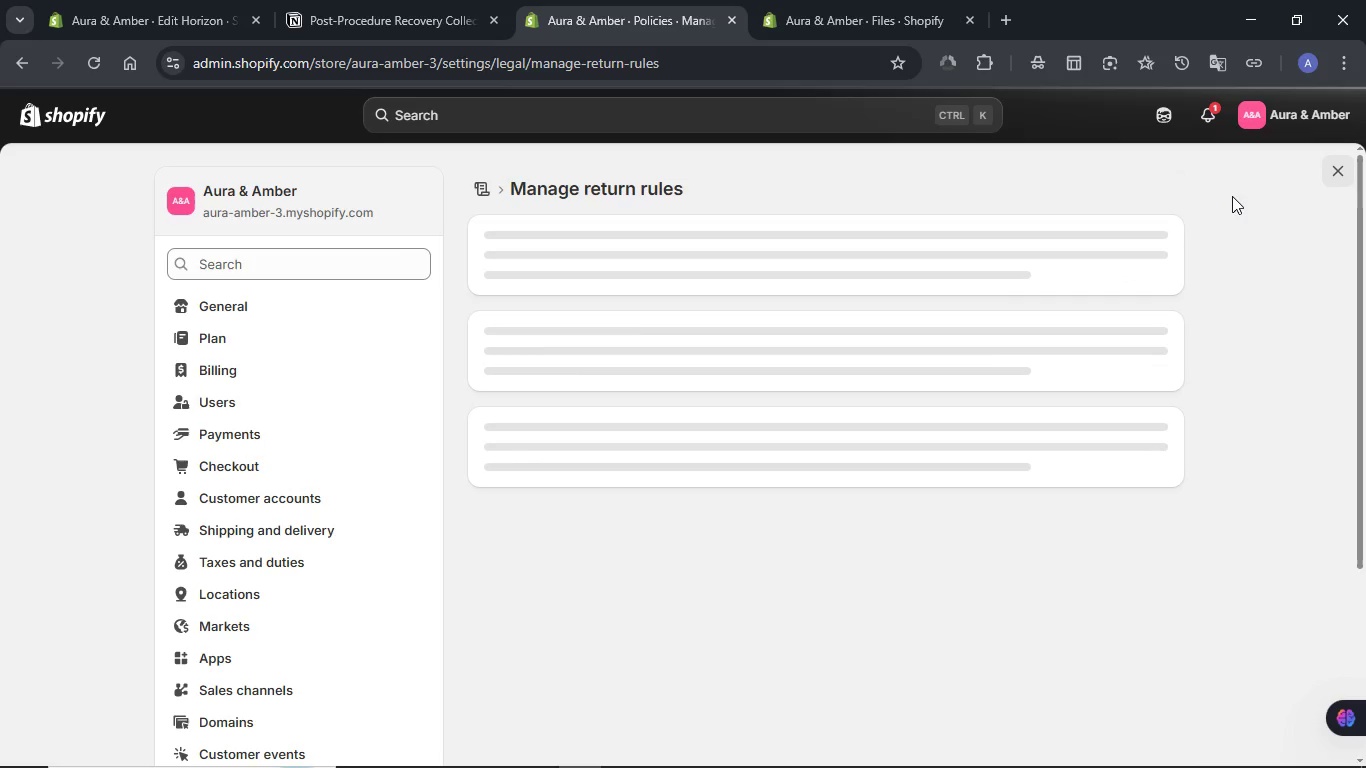 
left_click([1327, 173])
 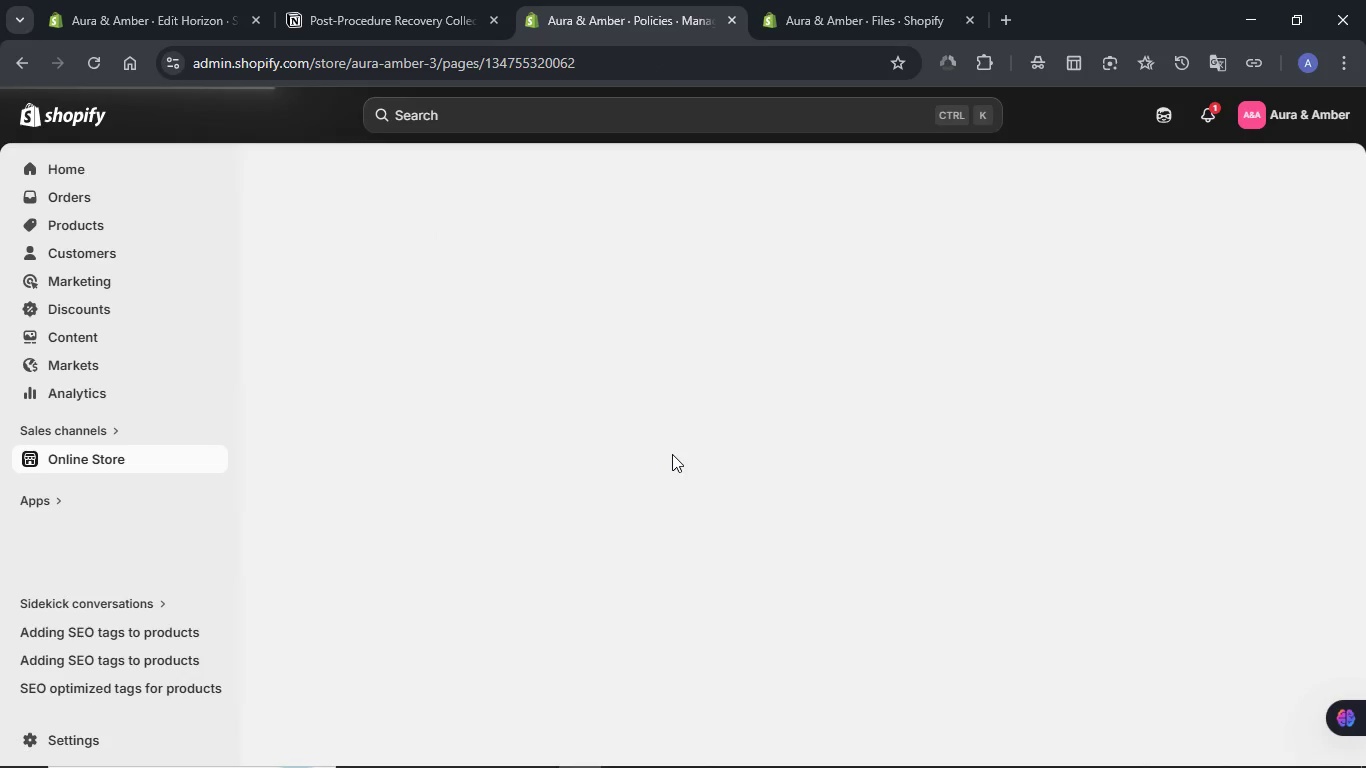 
wait(11.05)
 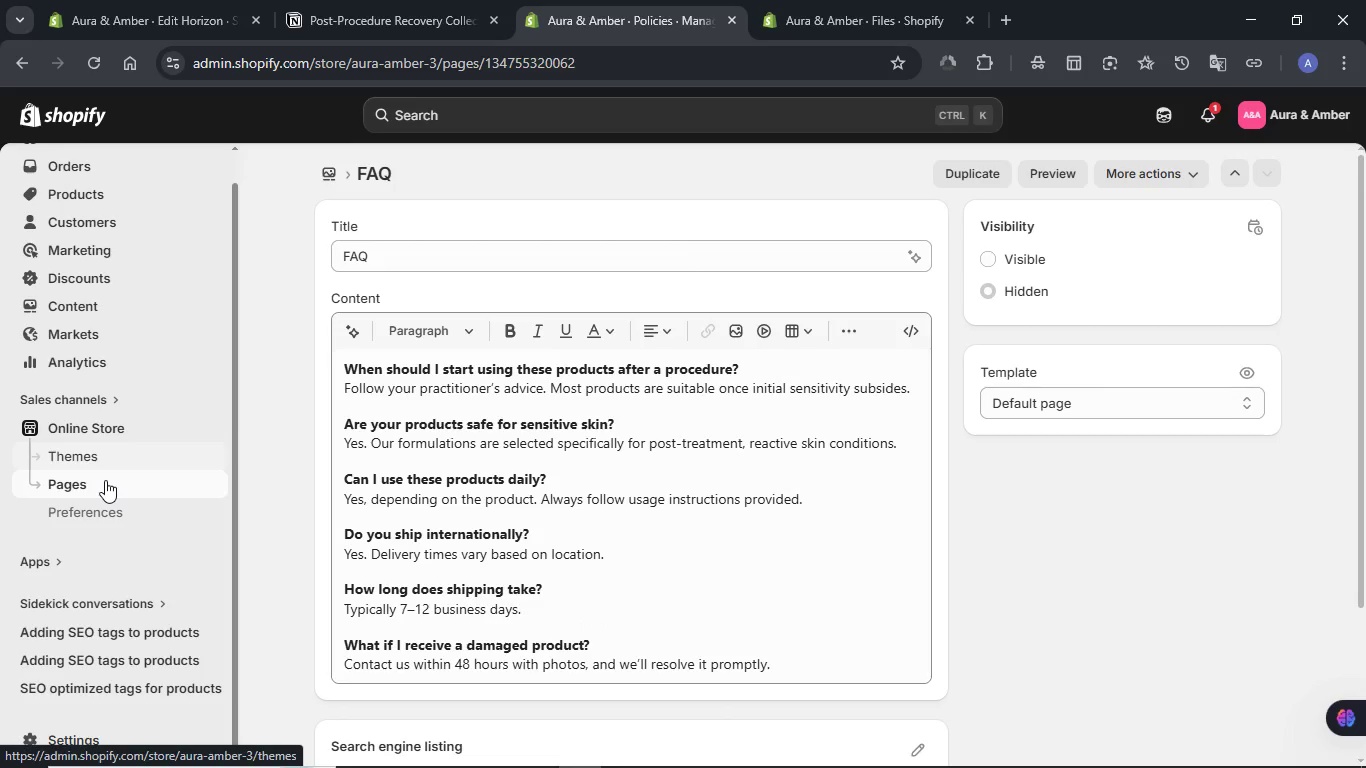 
left_click([1032, 258])
 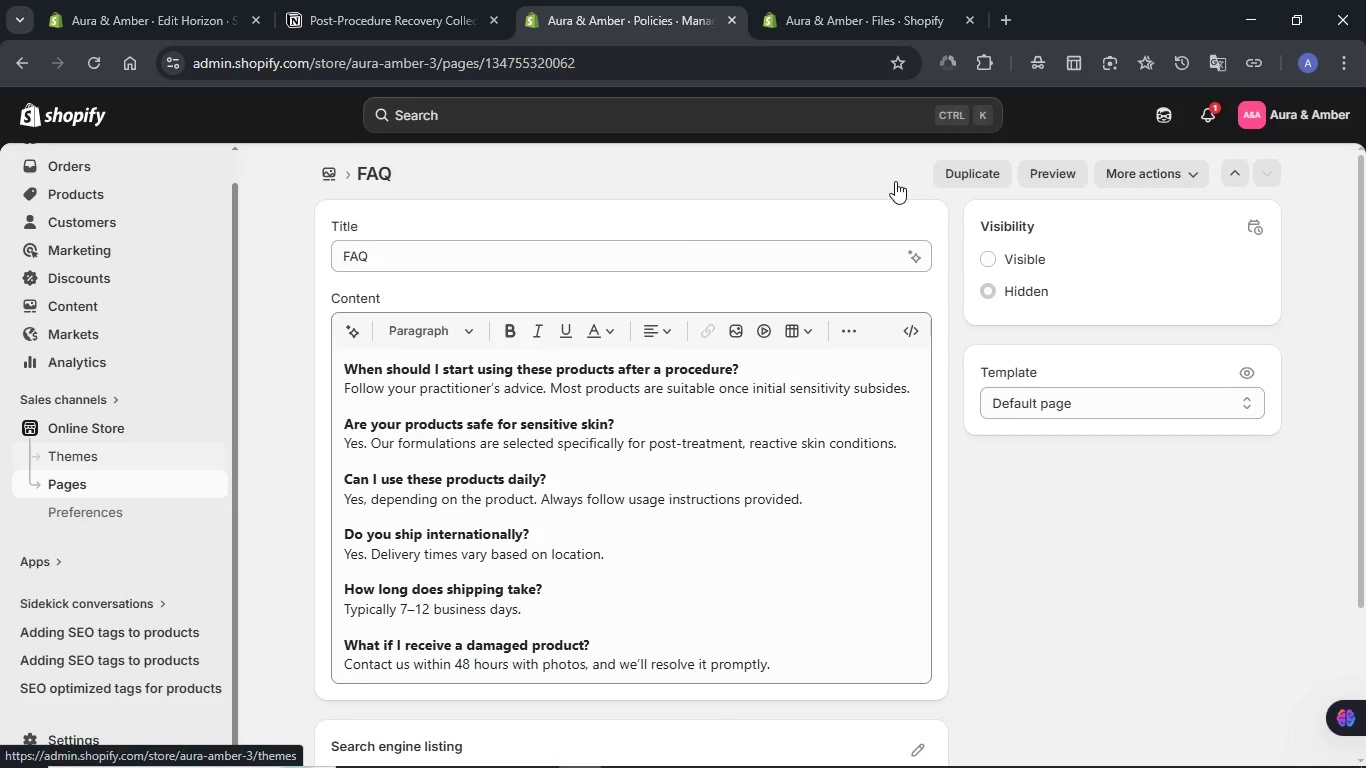 
scroll: coordinate [105, 480], scroll_direction: down, amount: 3.0
 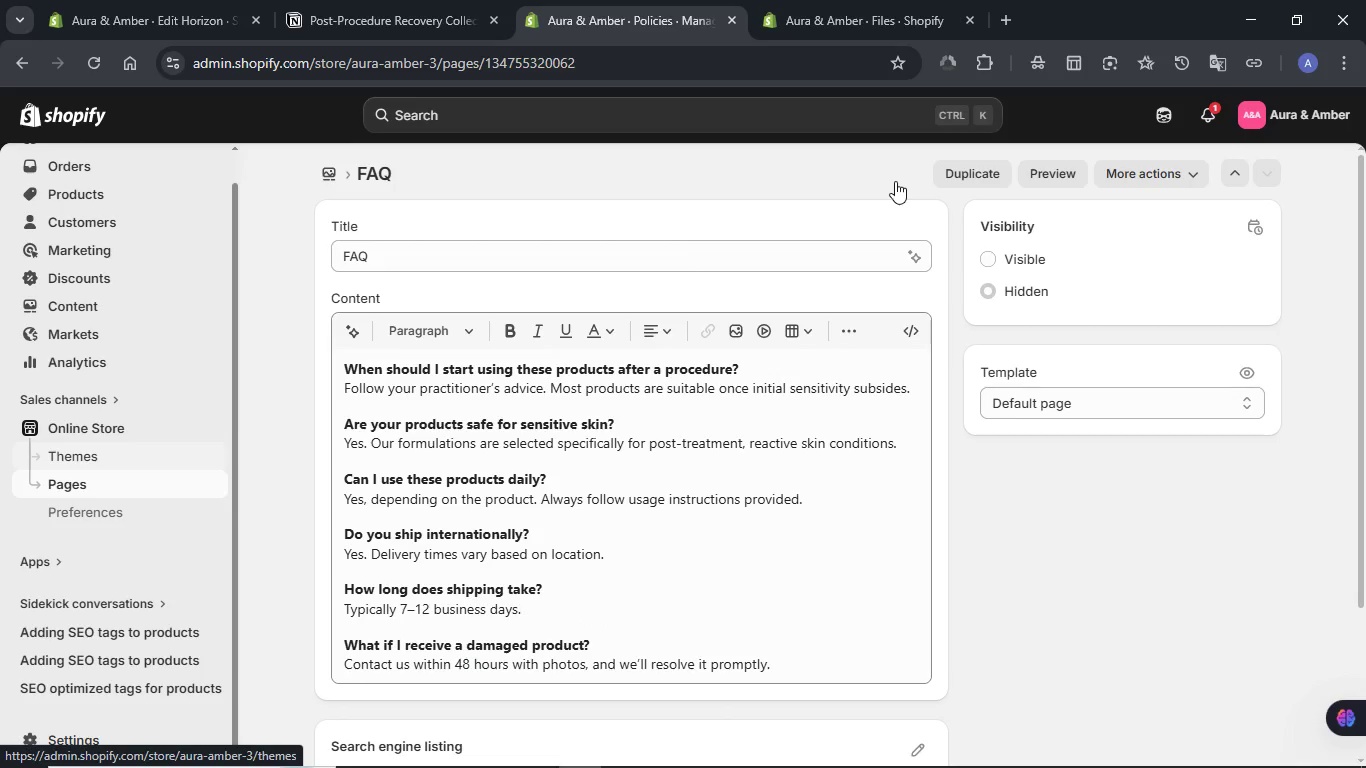 
mouse_move([1031, 256])
 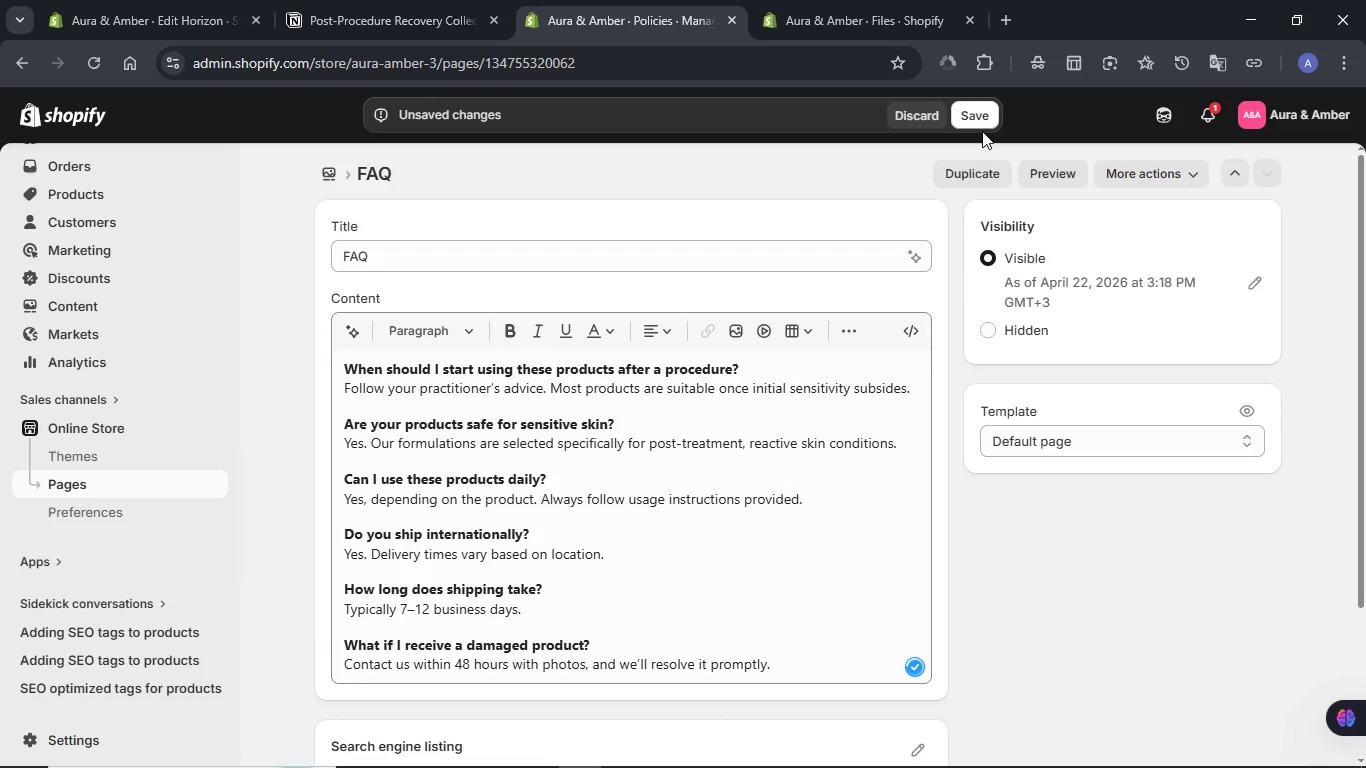 
left_click([971, 120])
 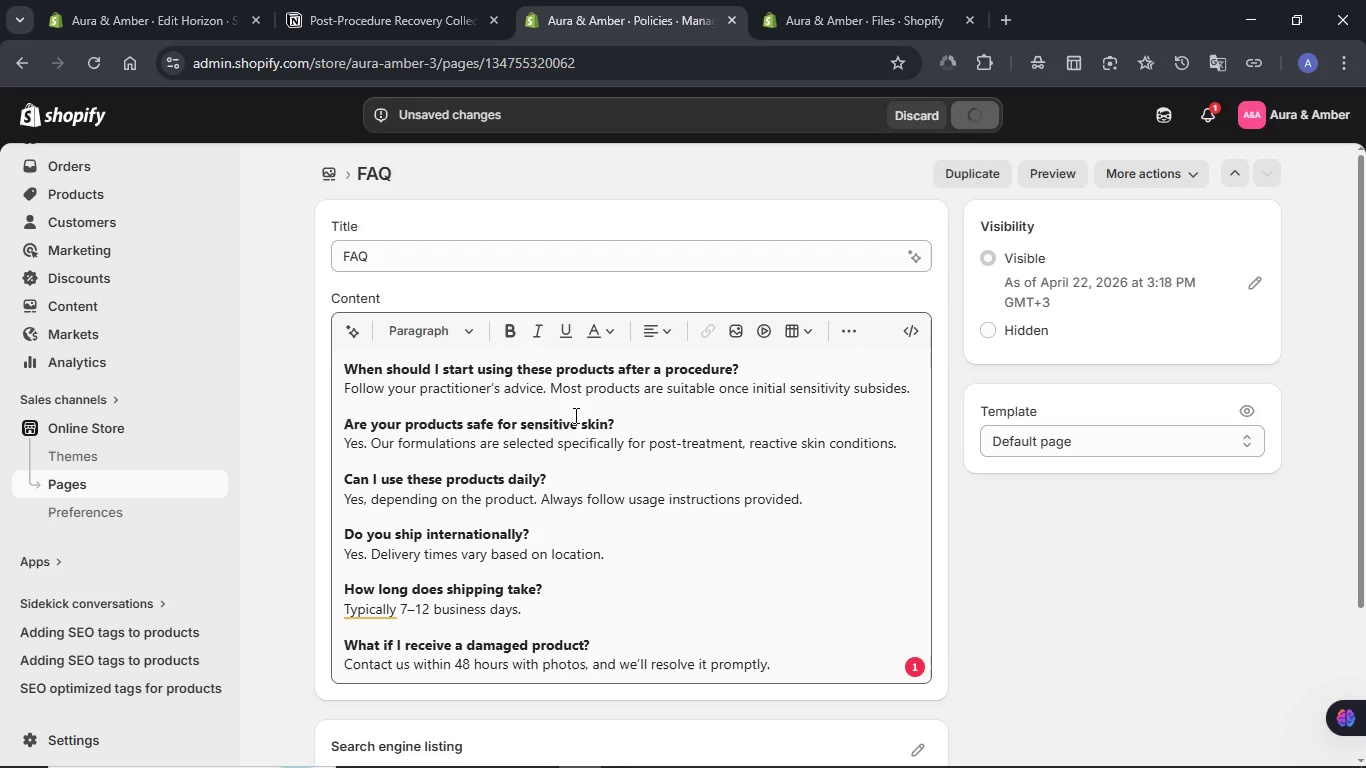 
wait(6.22)
 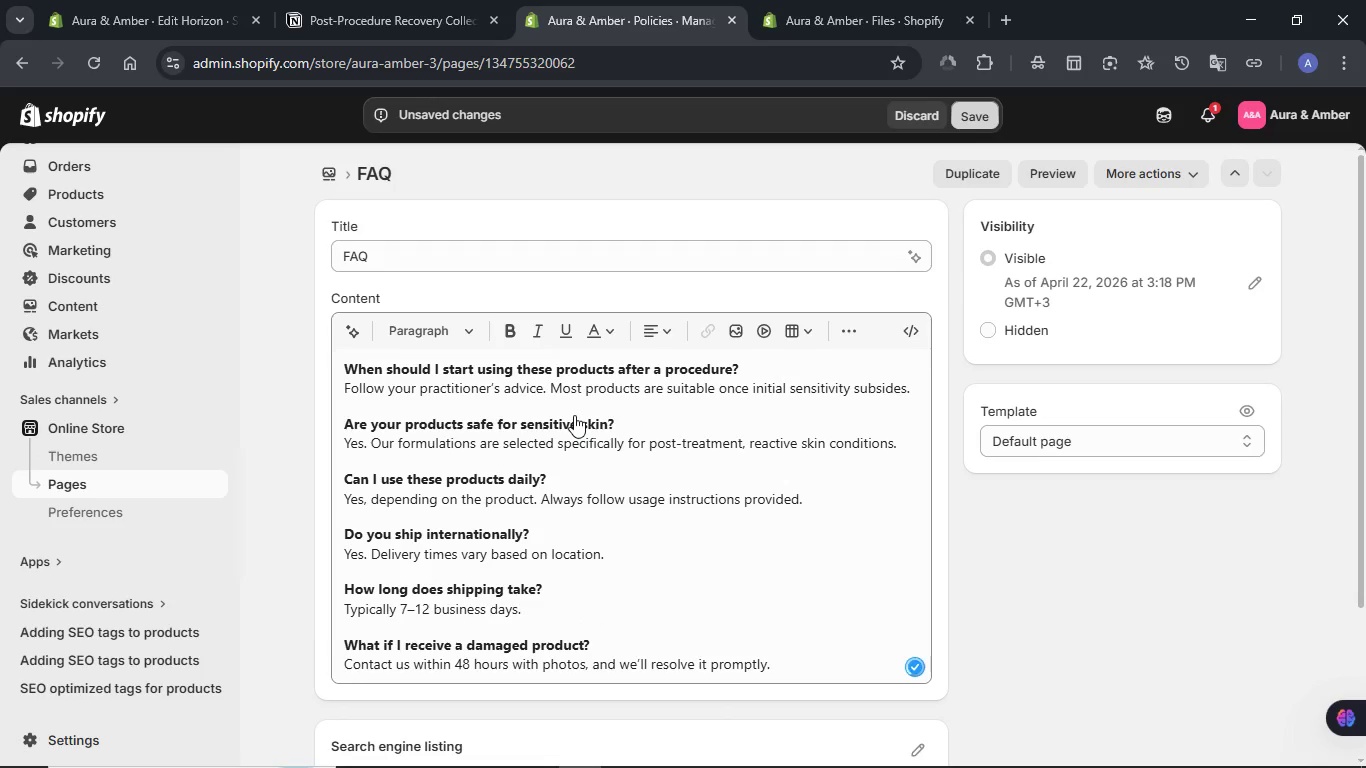 
scroll: coordinate [62, 427], scroll_direction: down, amount: 2.0
 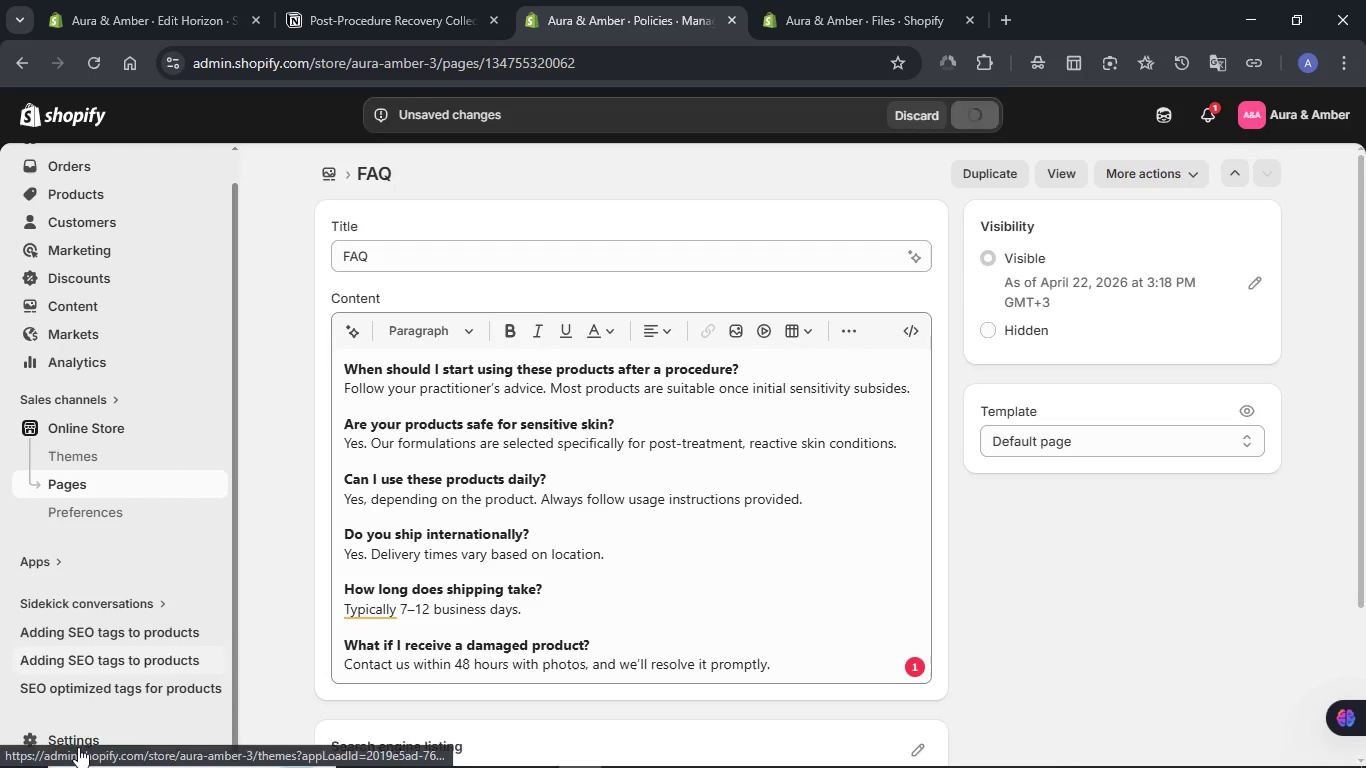 
left_click([78, 743])
 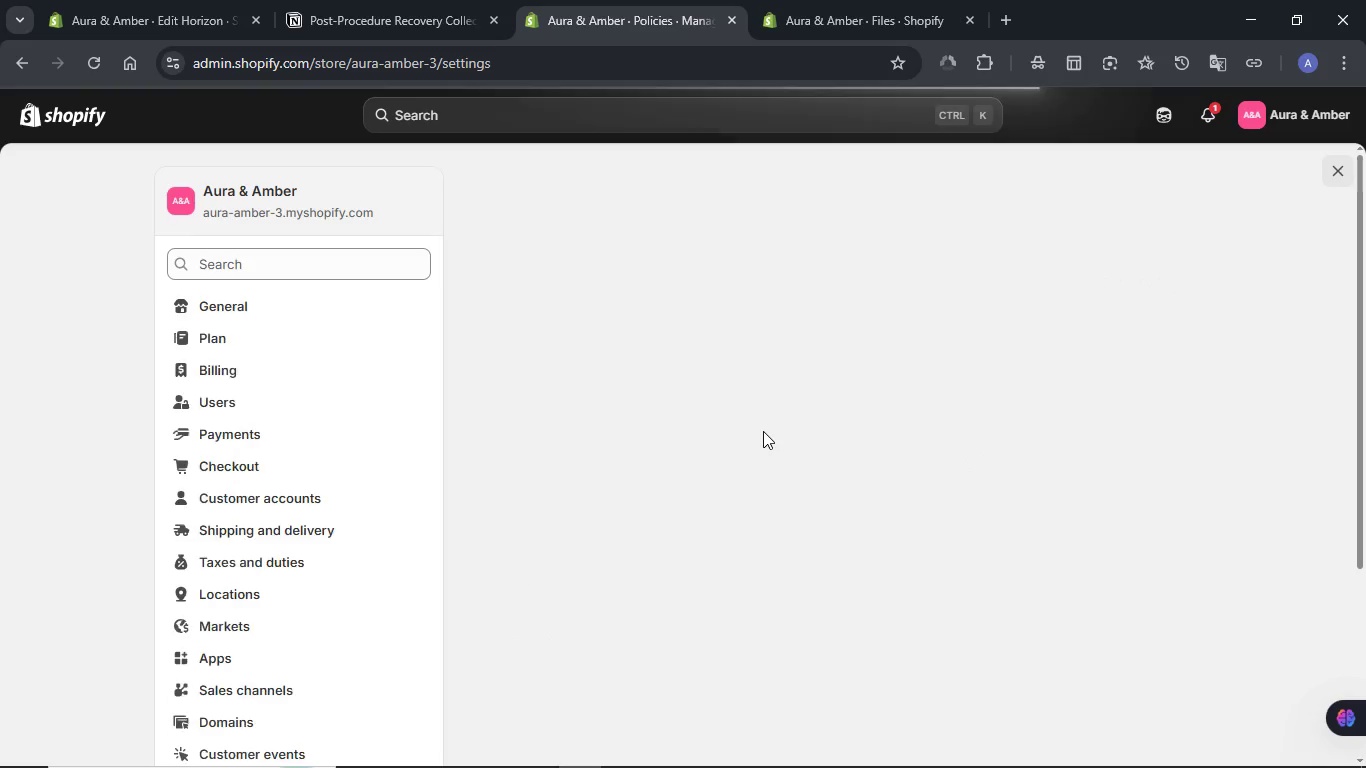 
wait(10.2)
 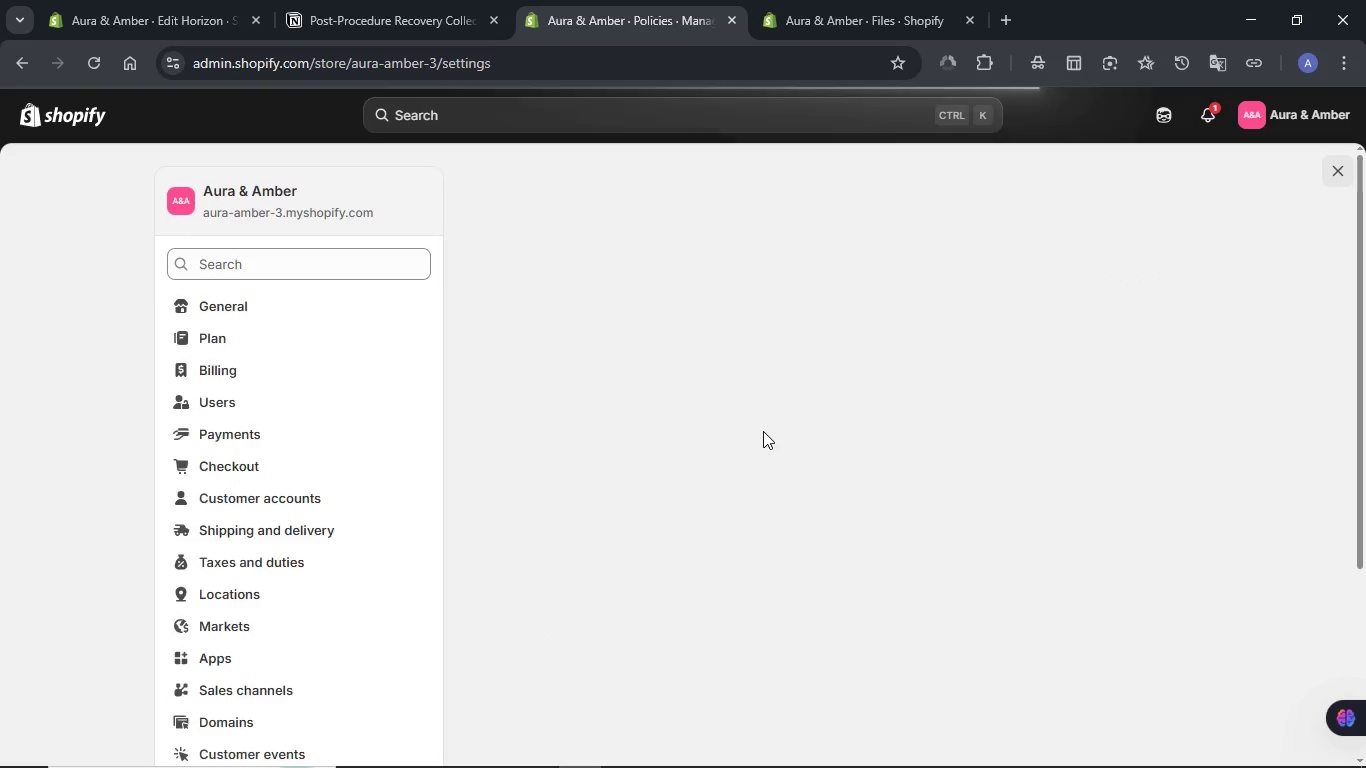 
scroll: coordinate [281, 601], scroll_direction: down, amount: 4.0
 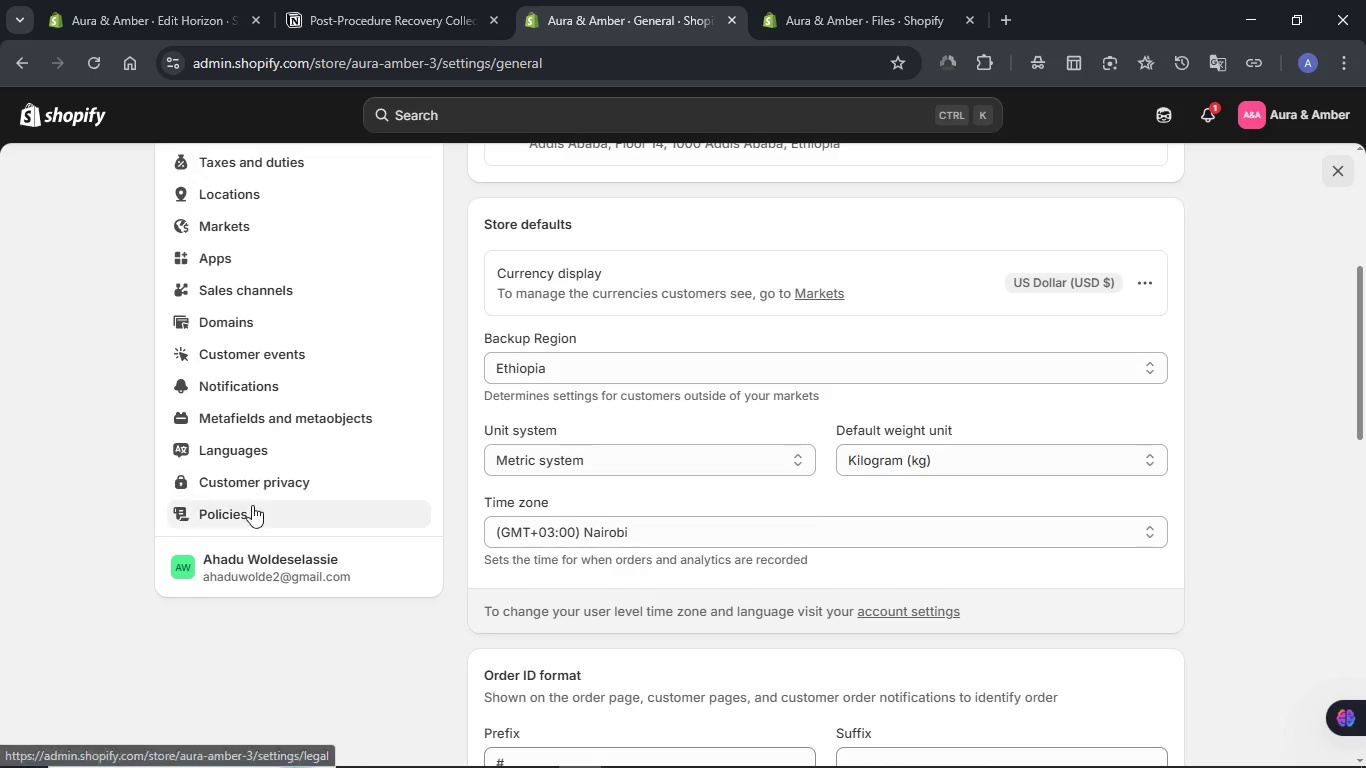 
left_click([252, 509])
 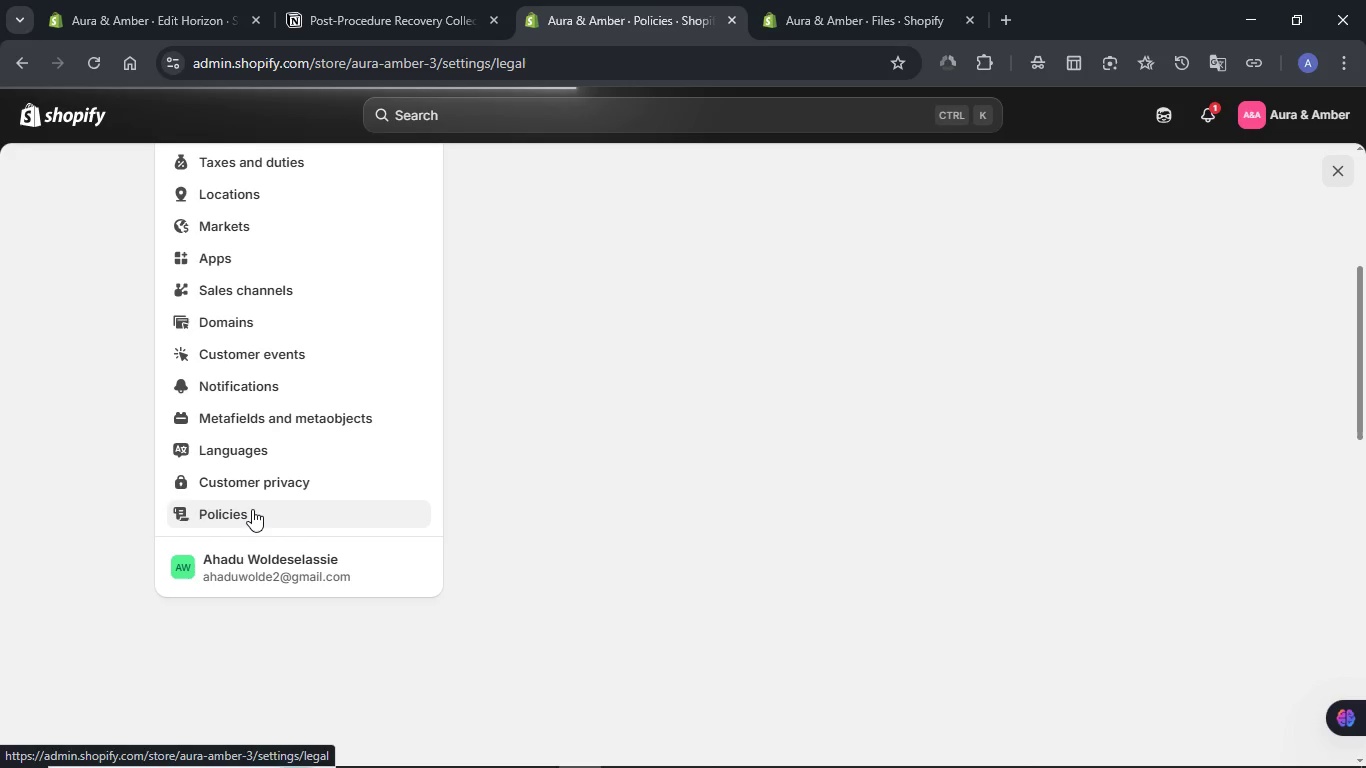 
wait(8.12)
 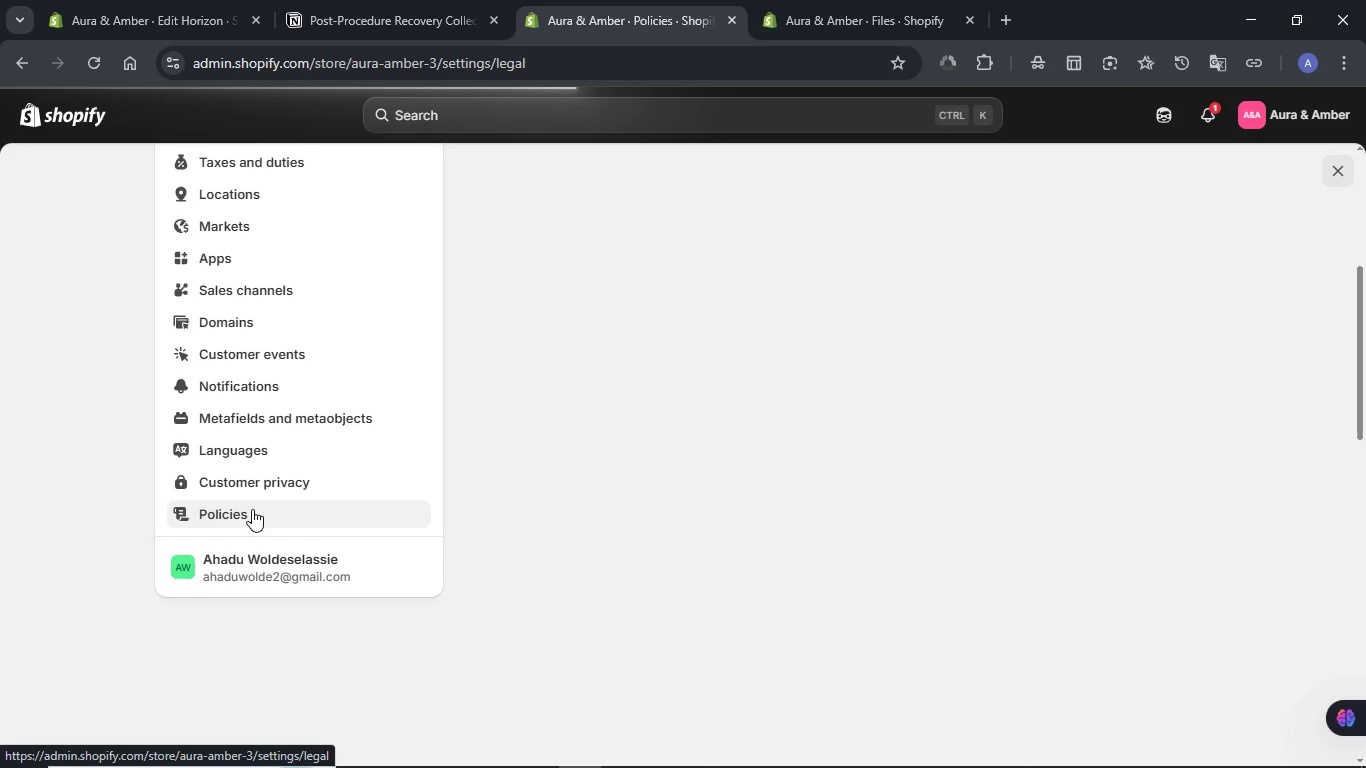 
left_click([1159, 355])
 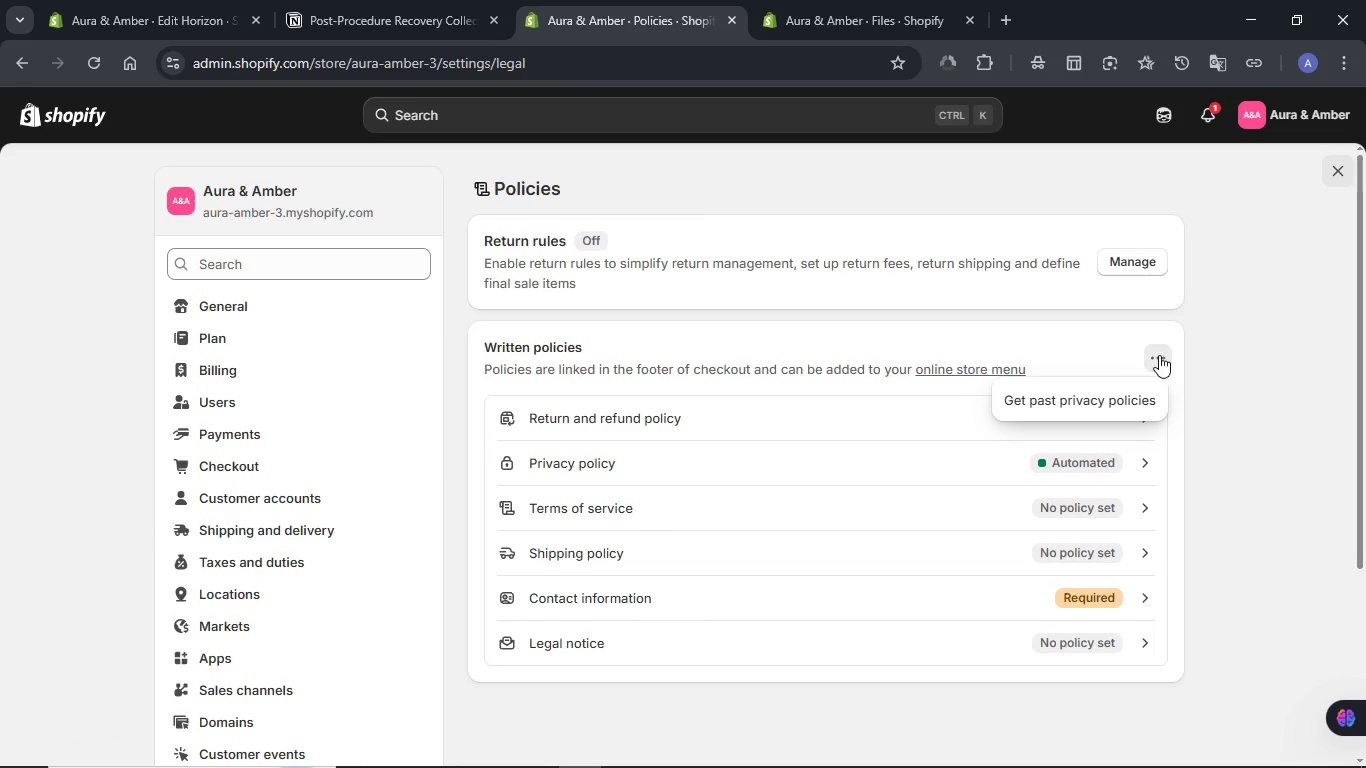 
left_click([1305, 357])
 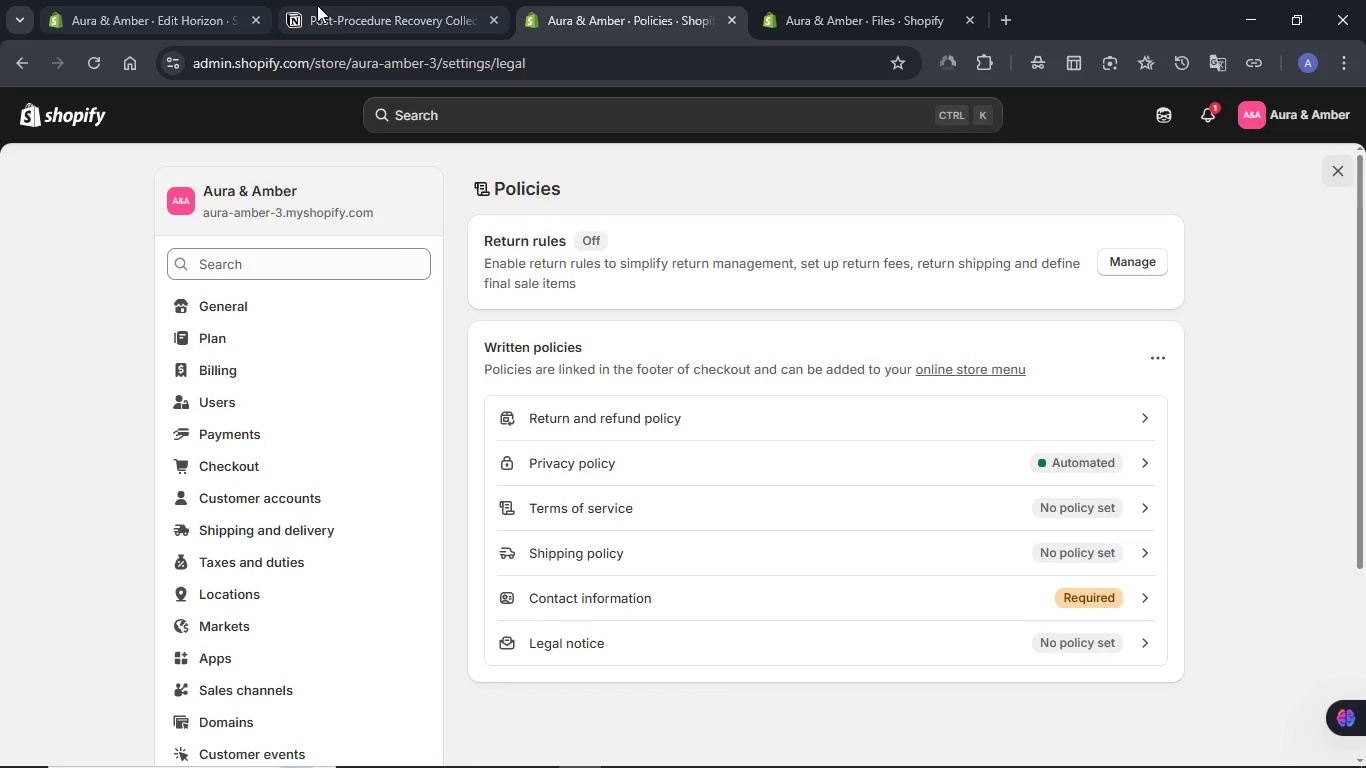 
wait(5.44)
 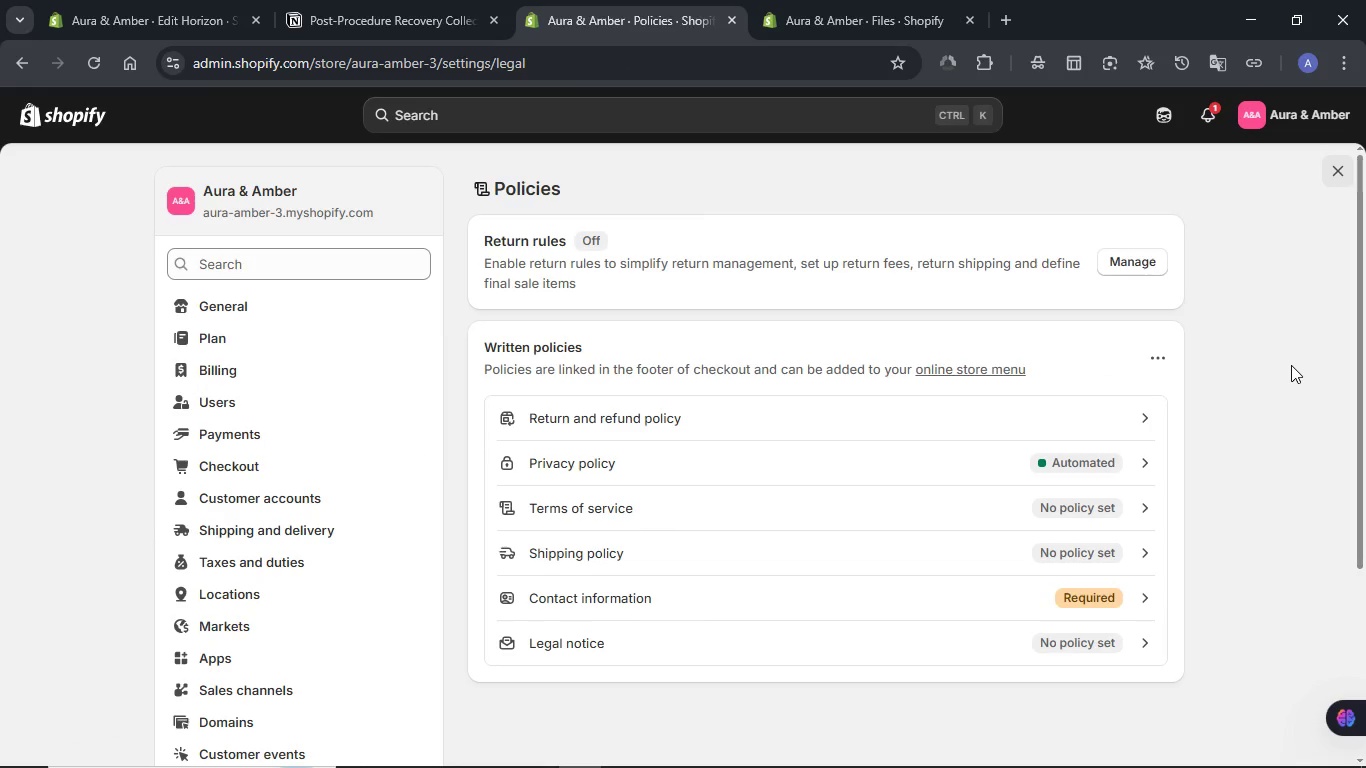 
left_click([734, 596])
 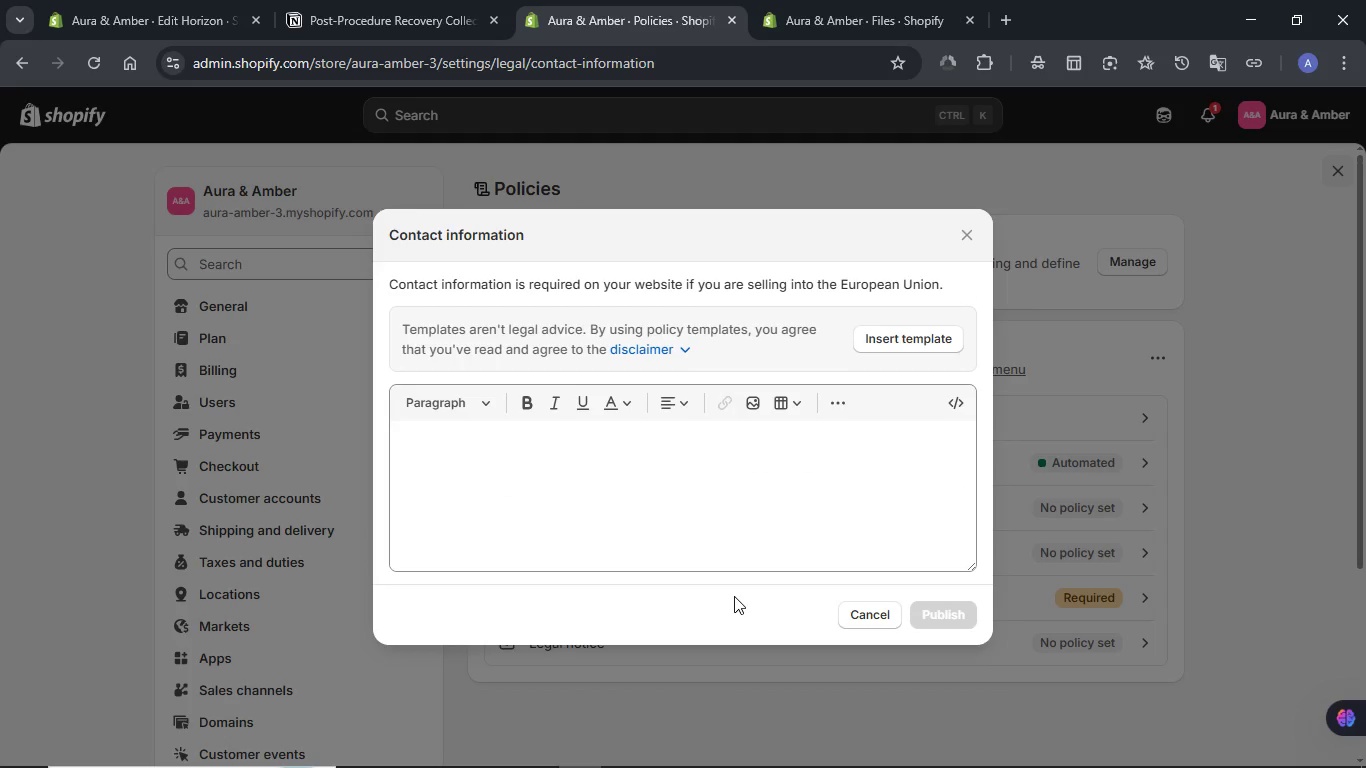 
wait(5.17)
 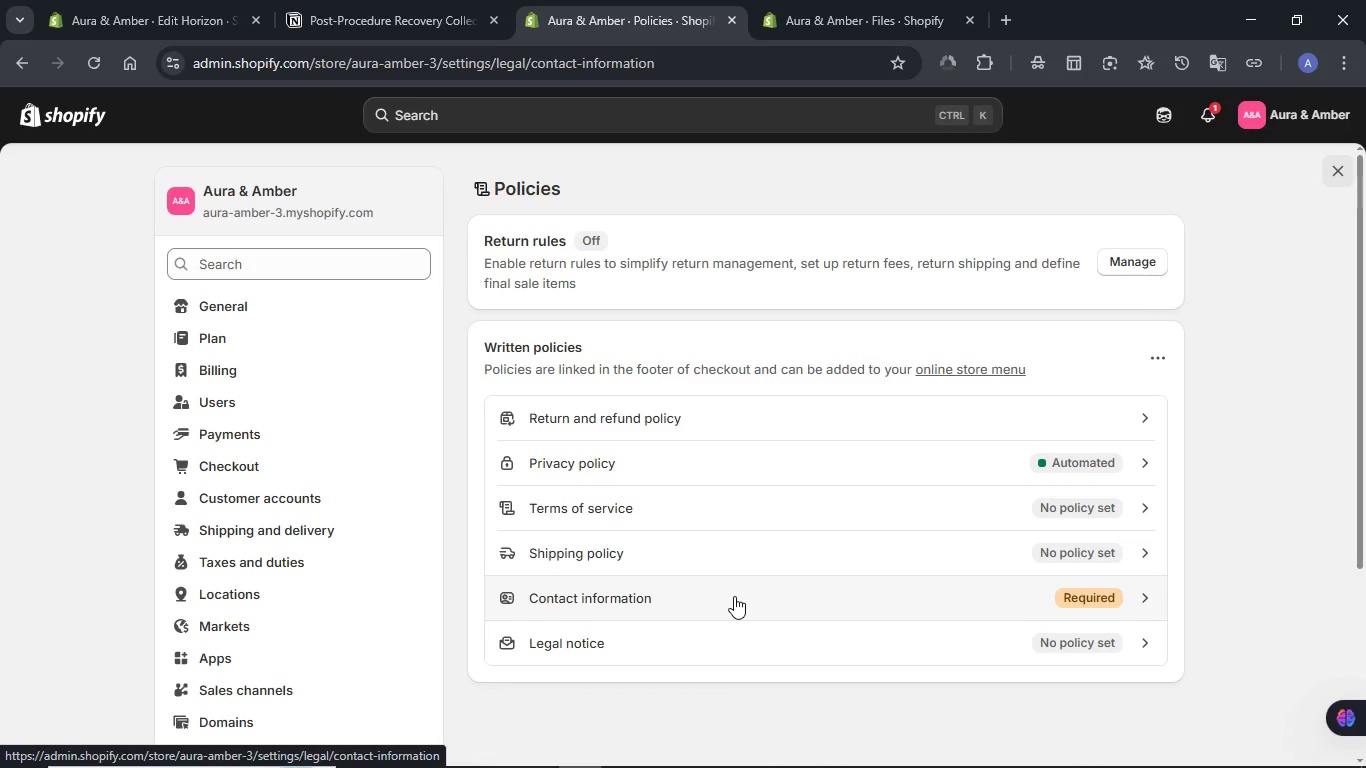 
left_click([700, 493])
 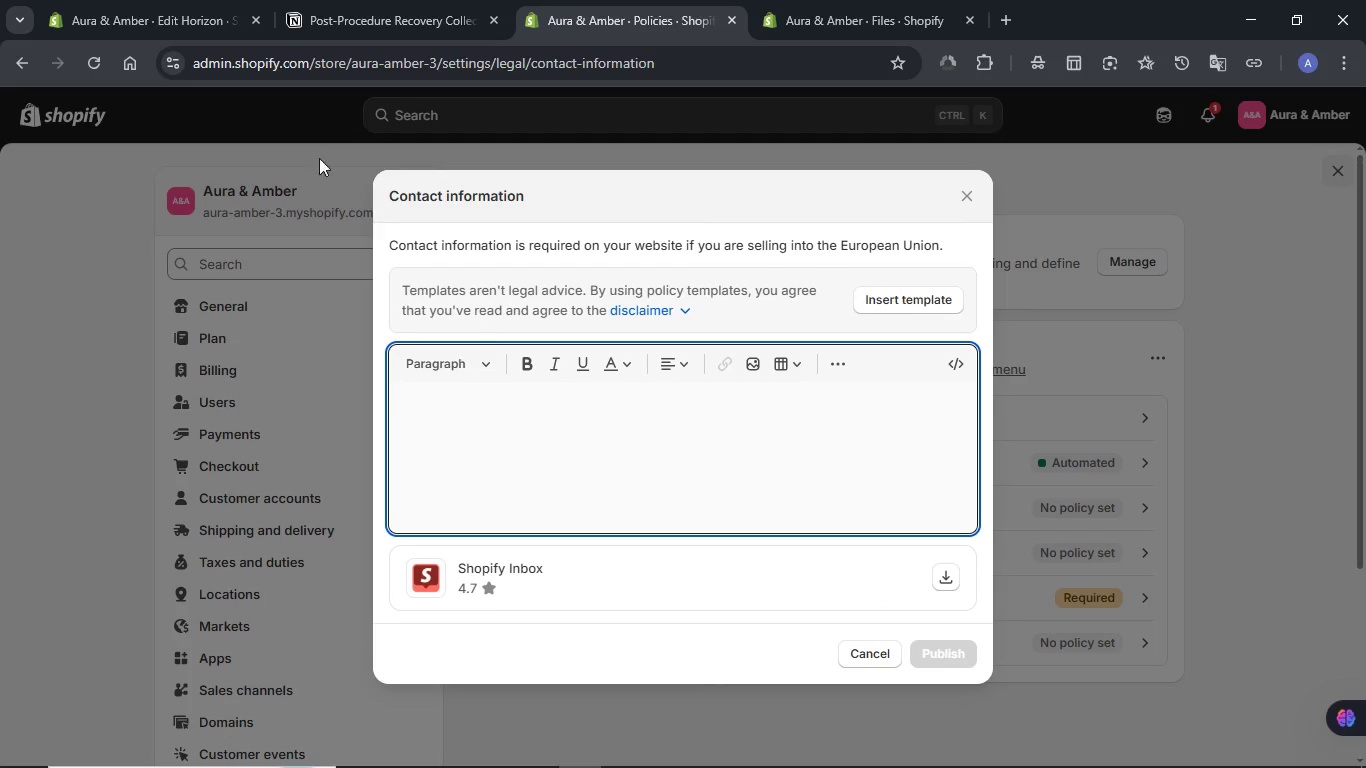 
left_click([193, 0])
 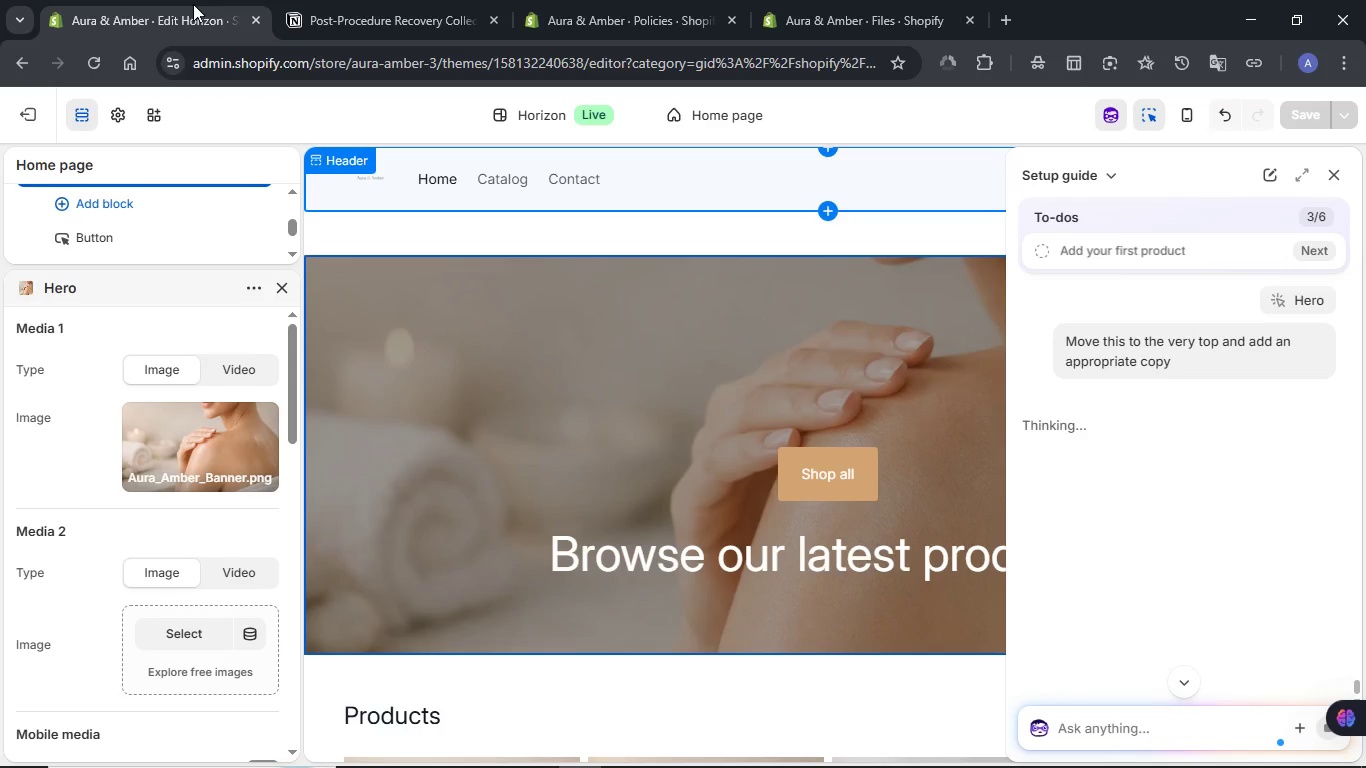 
left_click([321, 0])
 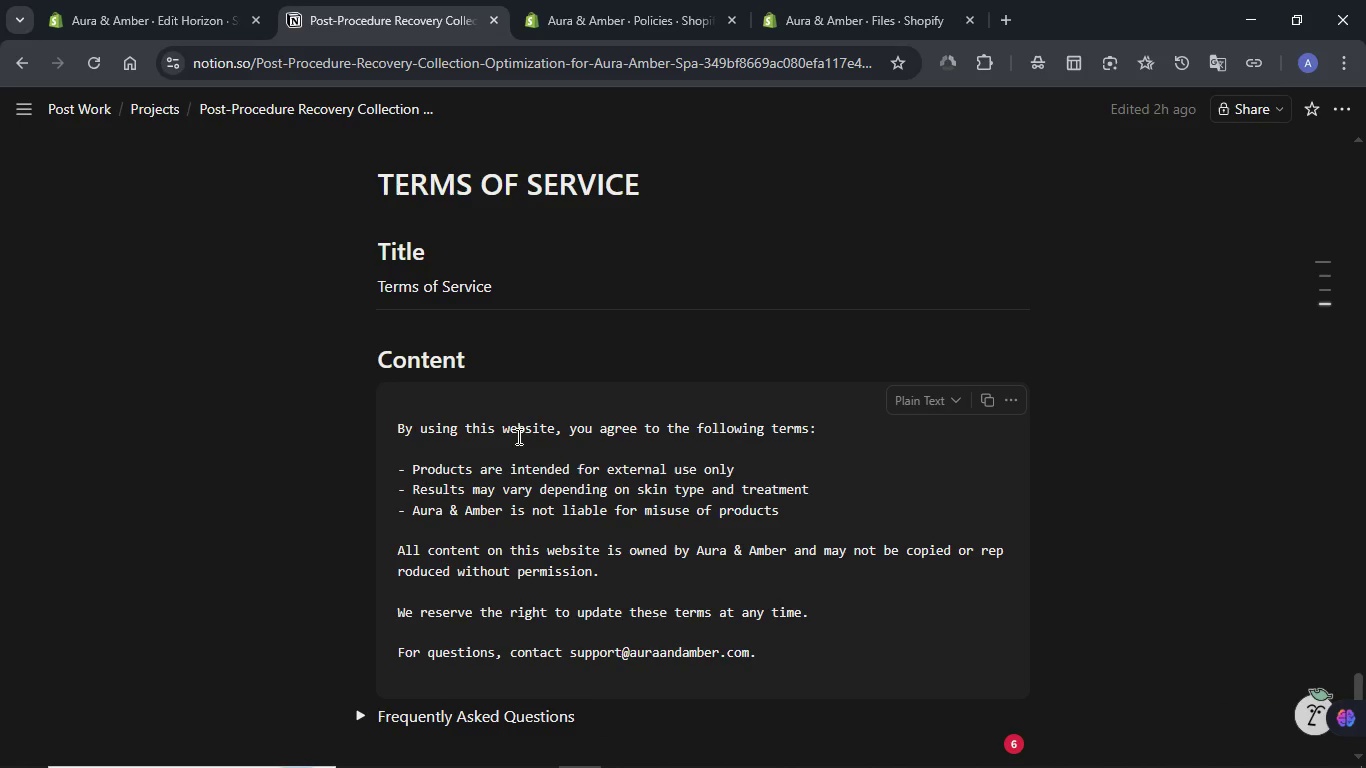 
left_click([361, 211])
 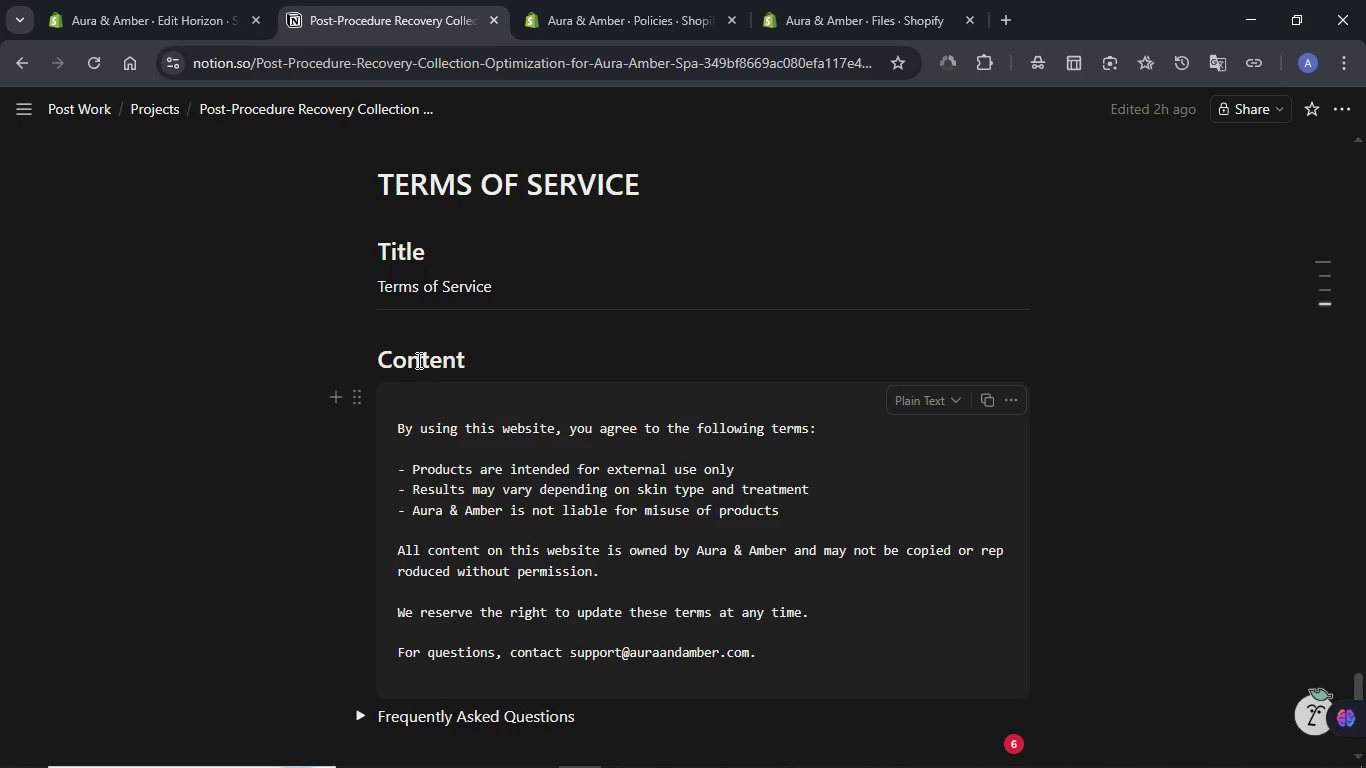 
scroll: coordinate [417, 360], scroll_direction: up, amount: 1.0
 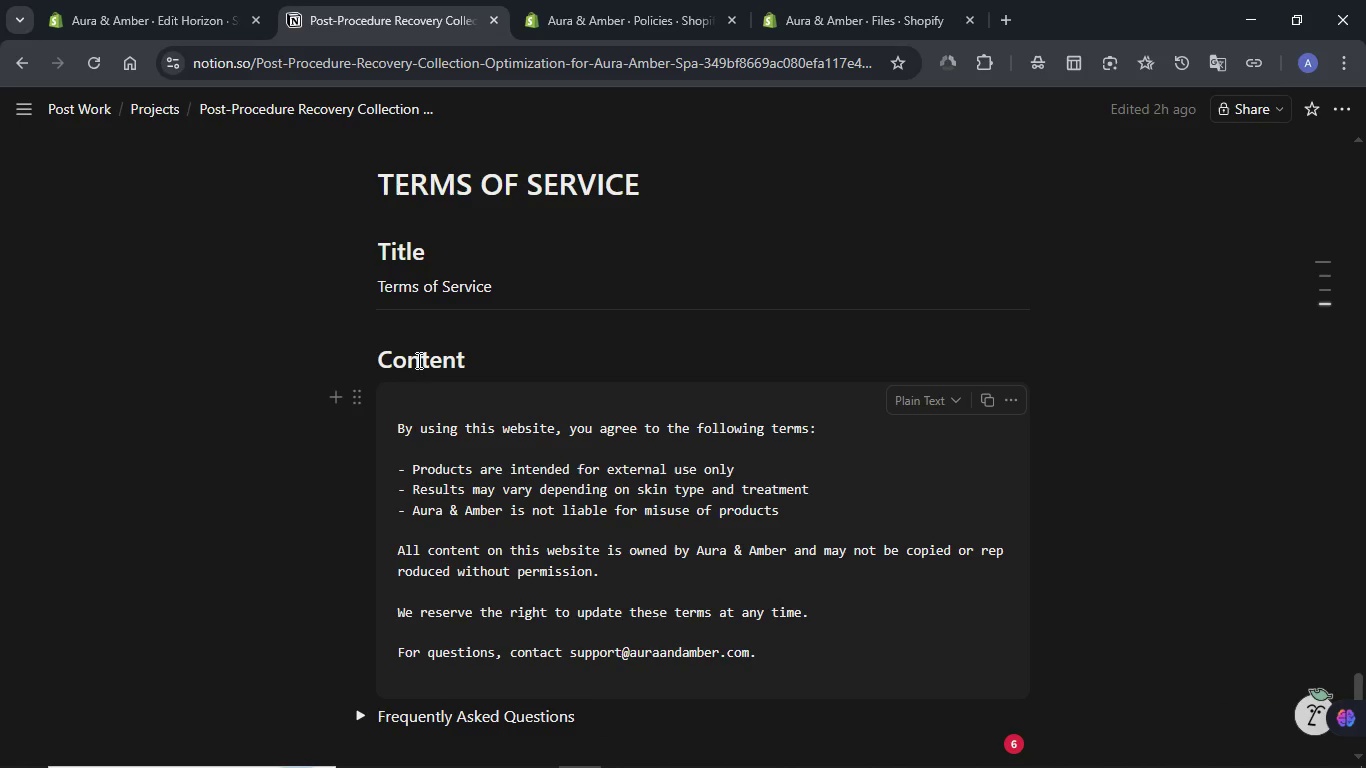 
mouse_move([406, 215])
 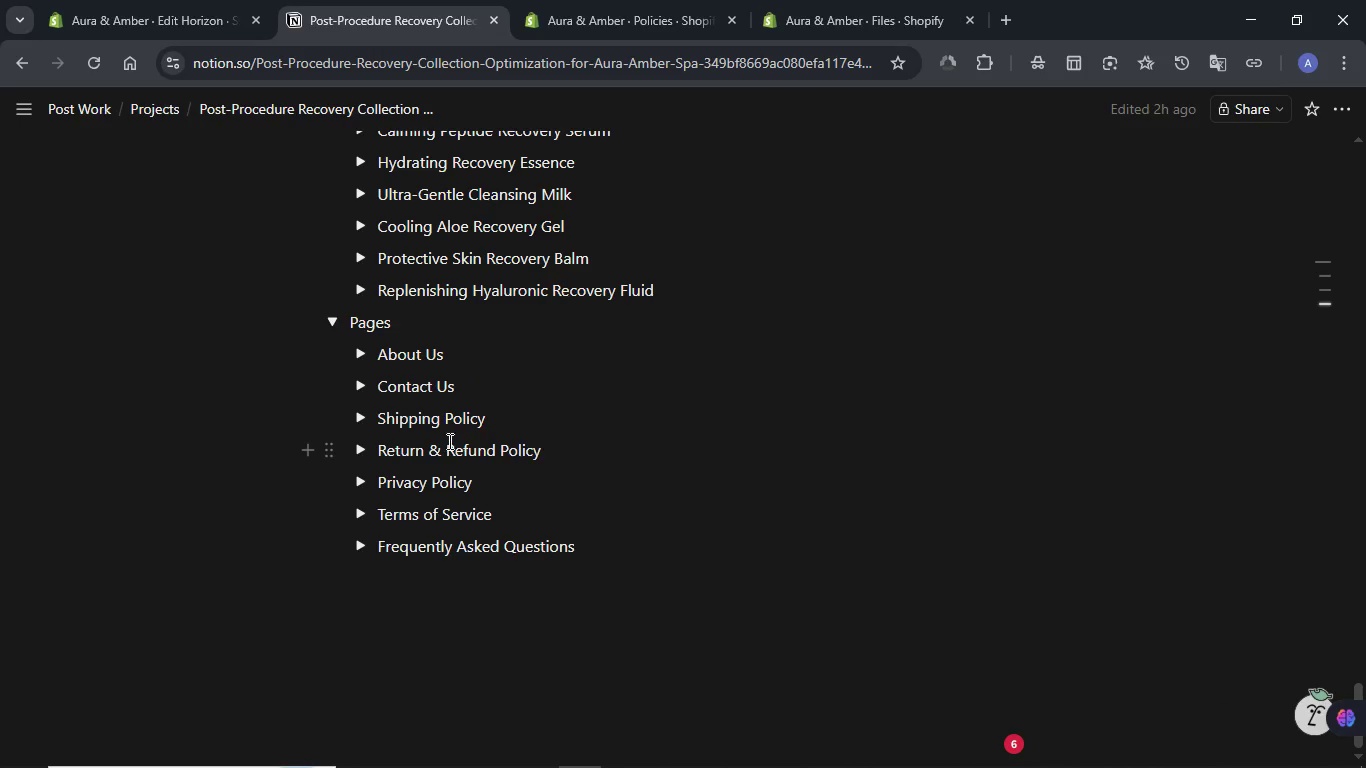 
left_click([353, 415])
 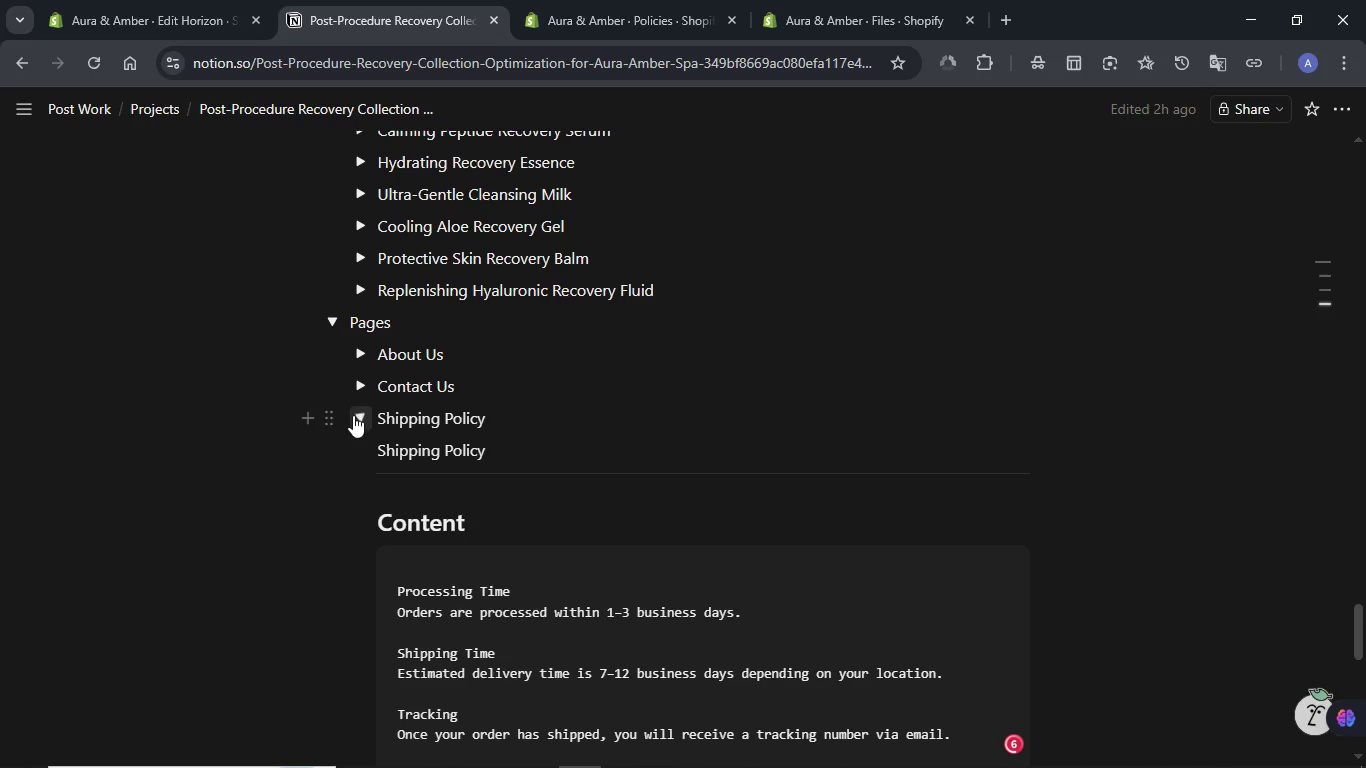 
left_click([985, 569])
 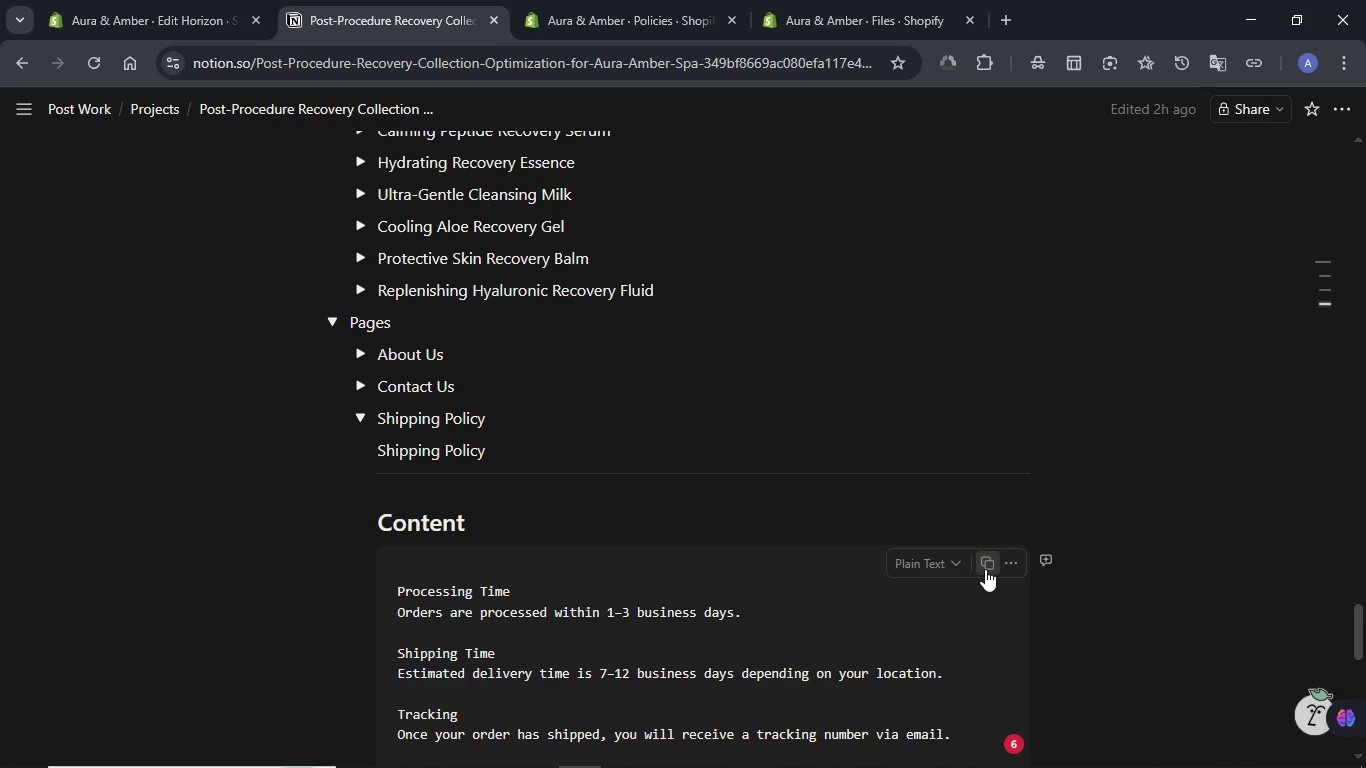 
wait(15.09)
 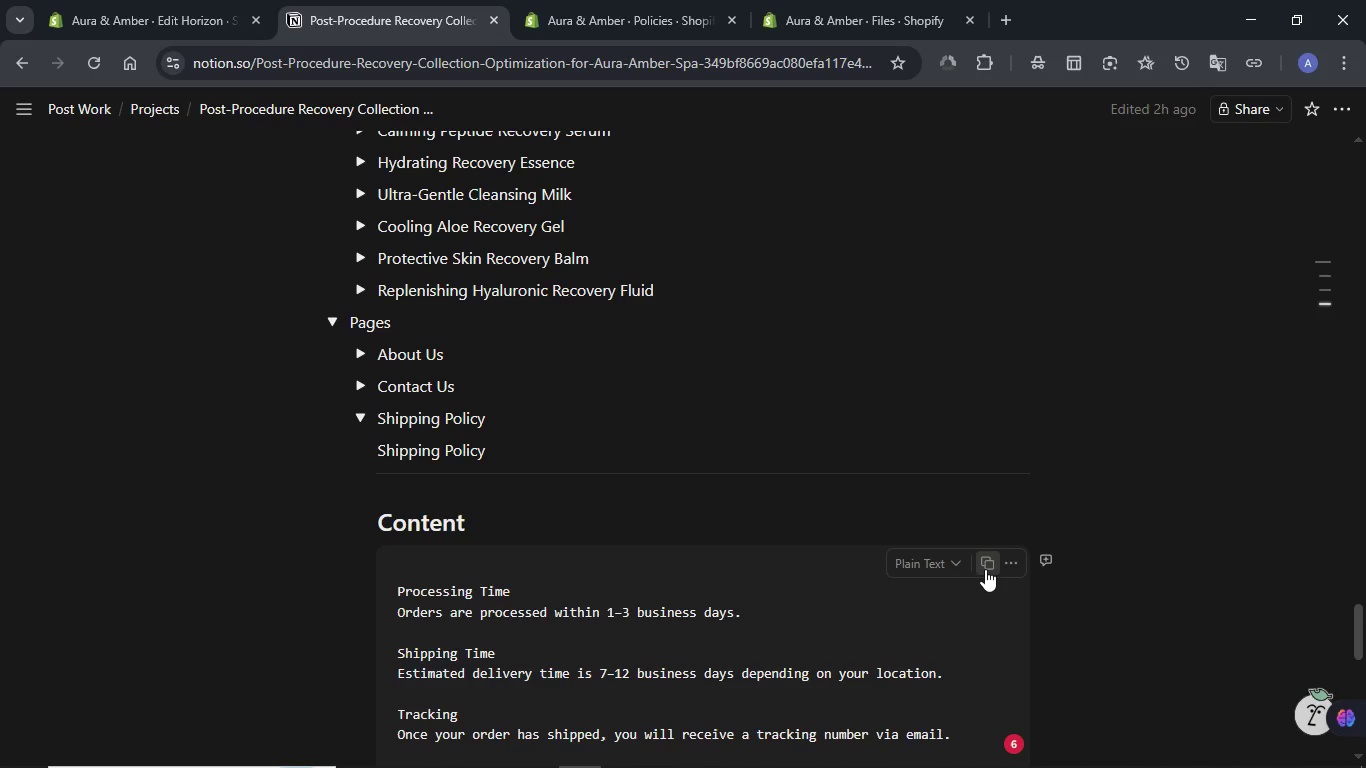 
left_click([620, 0])
 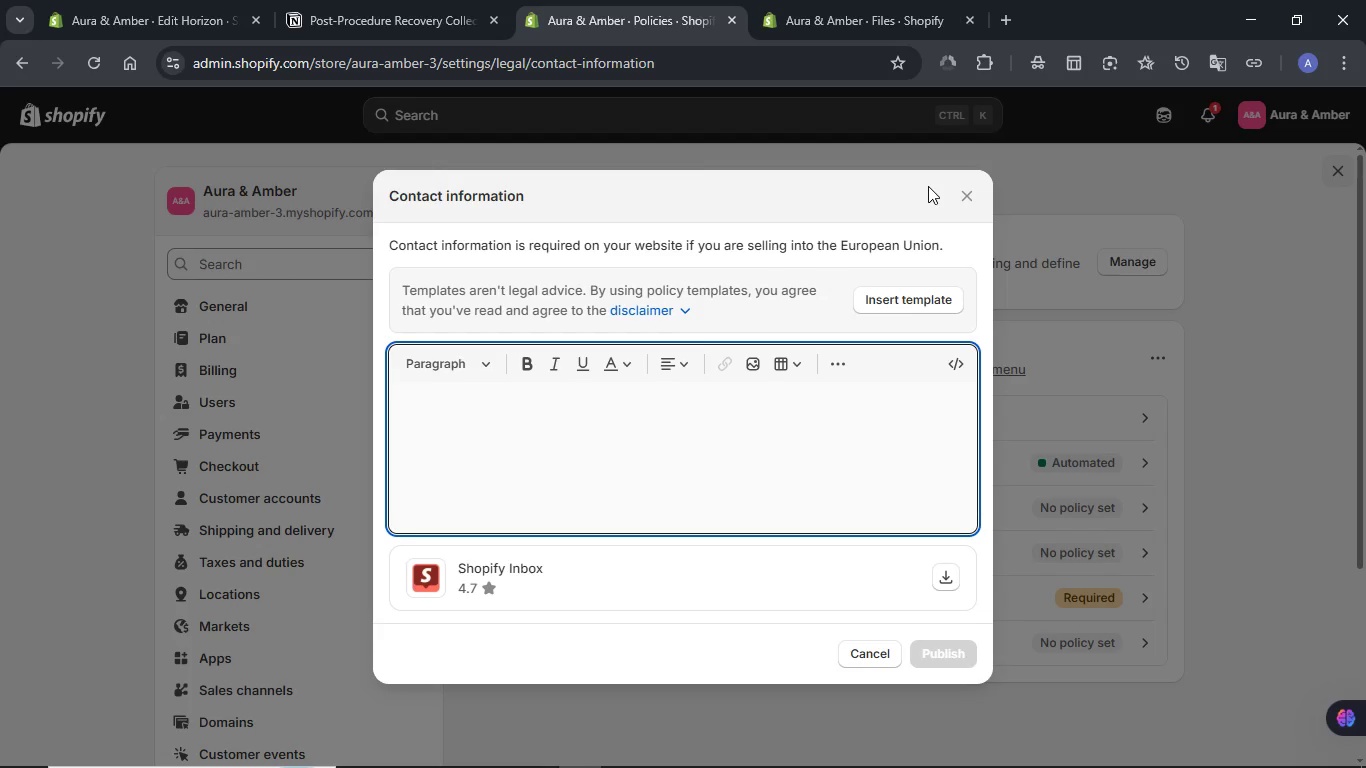 
left_click([975, 199])
 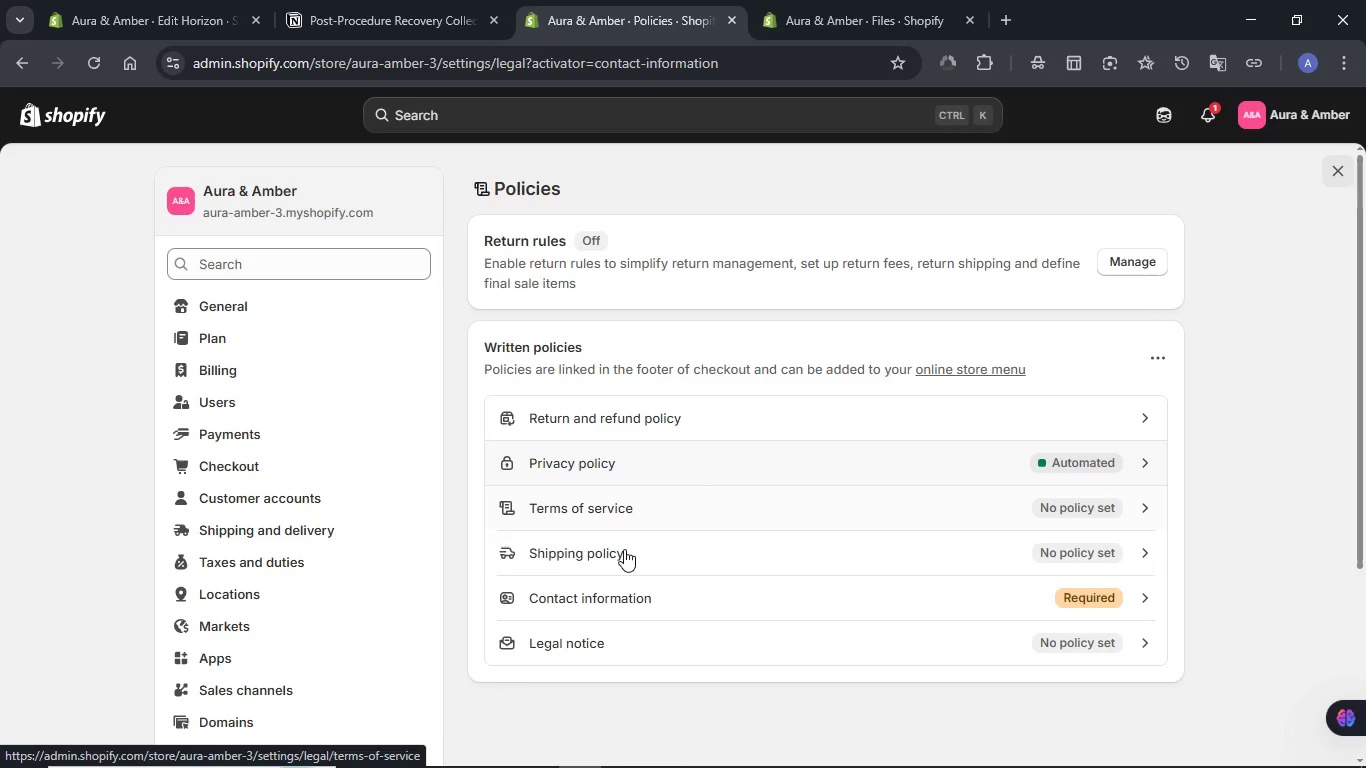 
wait(6.52)
 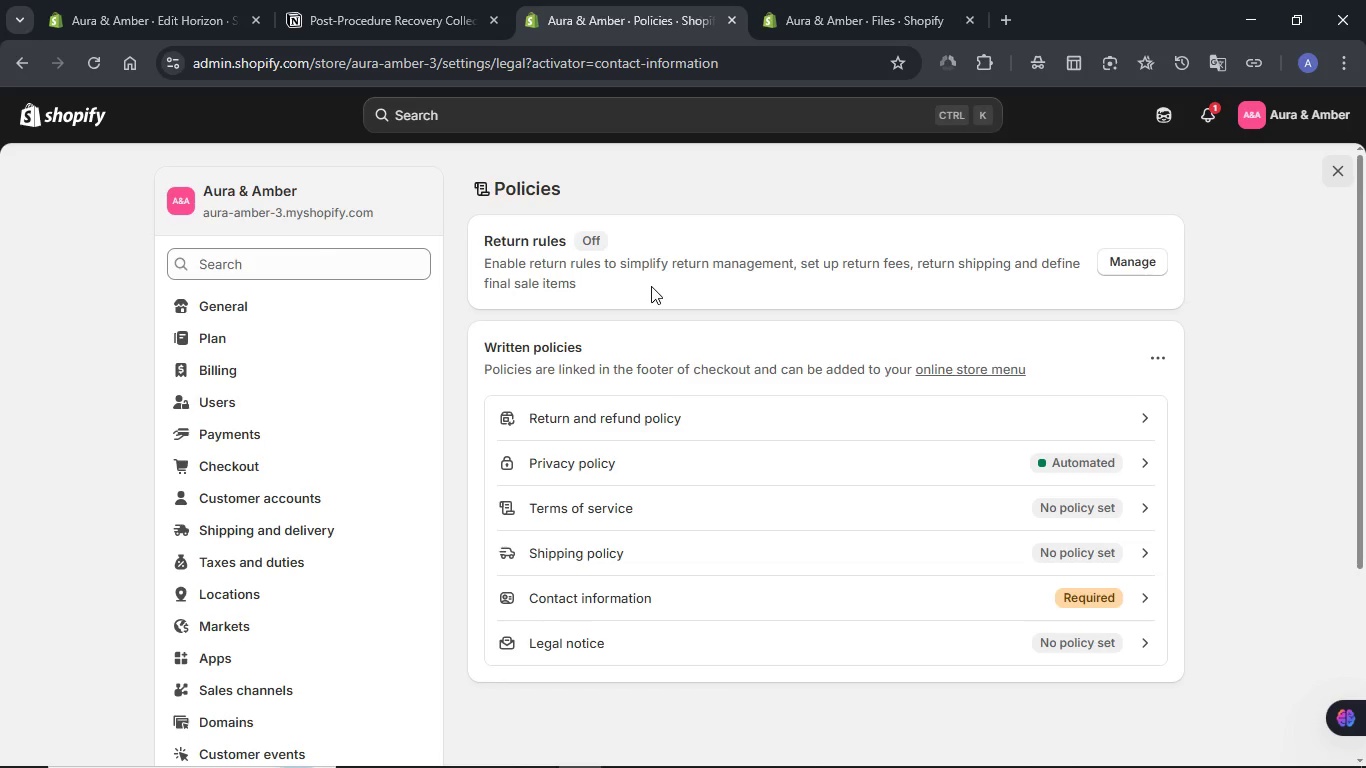 
left_click([1141, 550])
 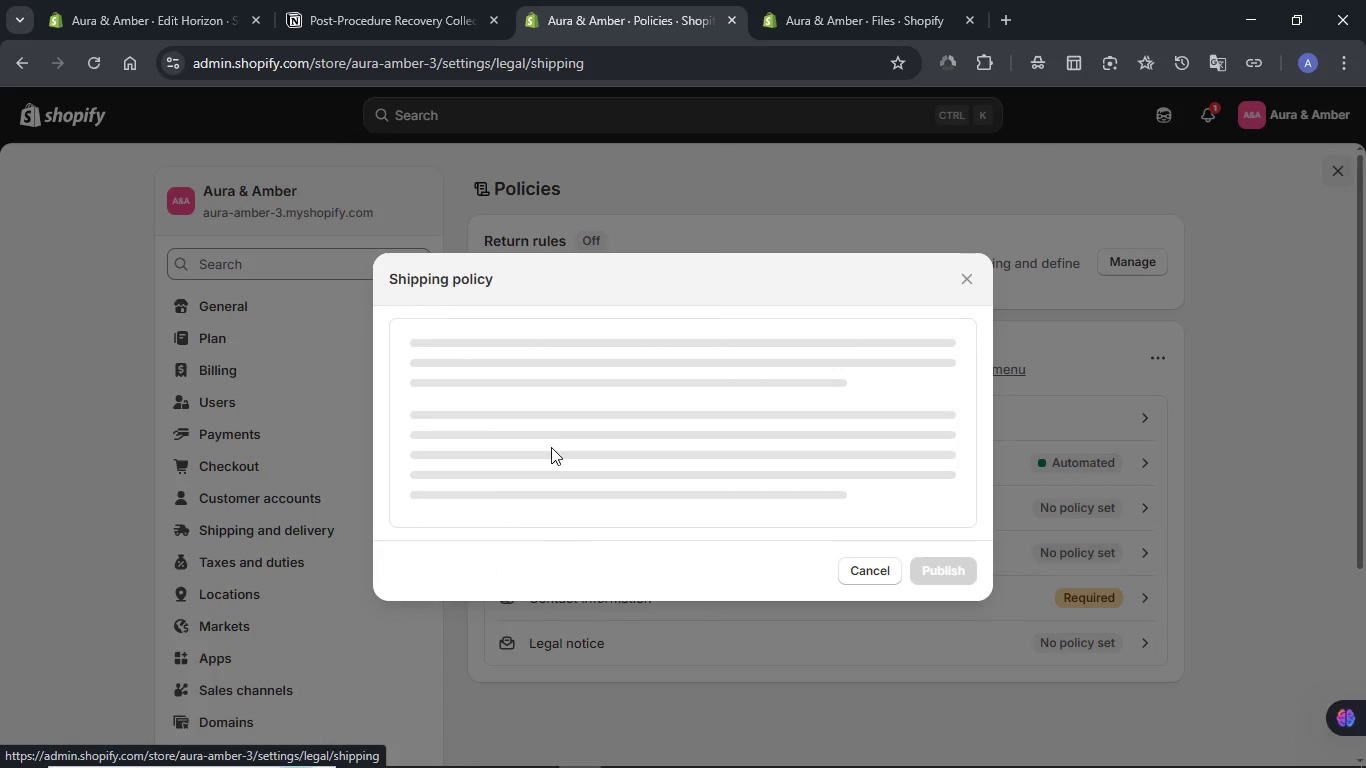 
left_click([542, 431])
 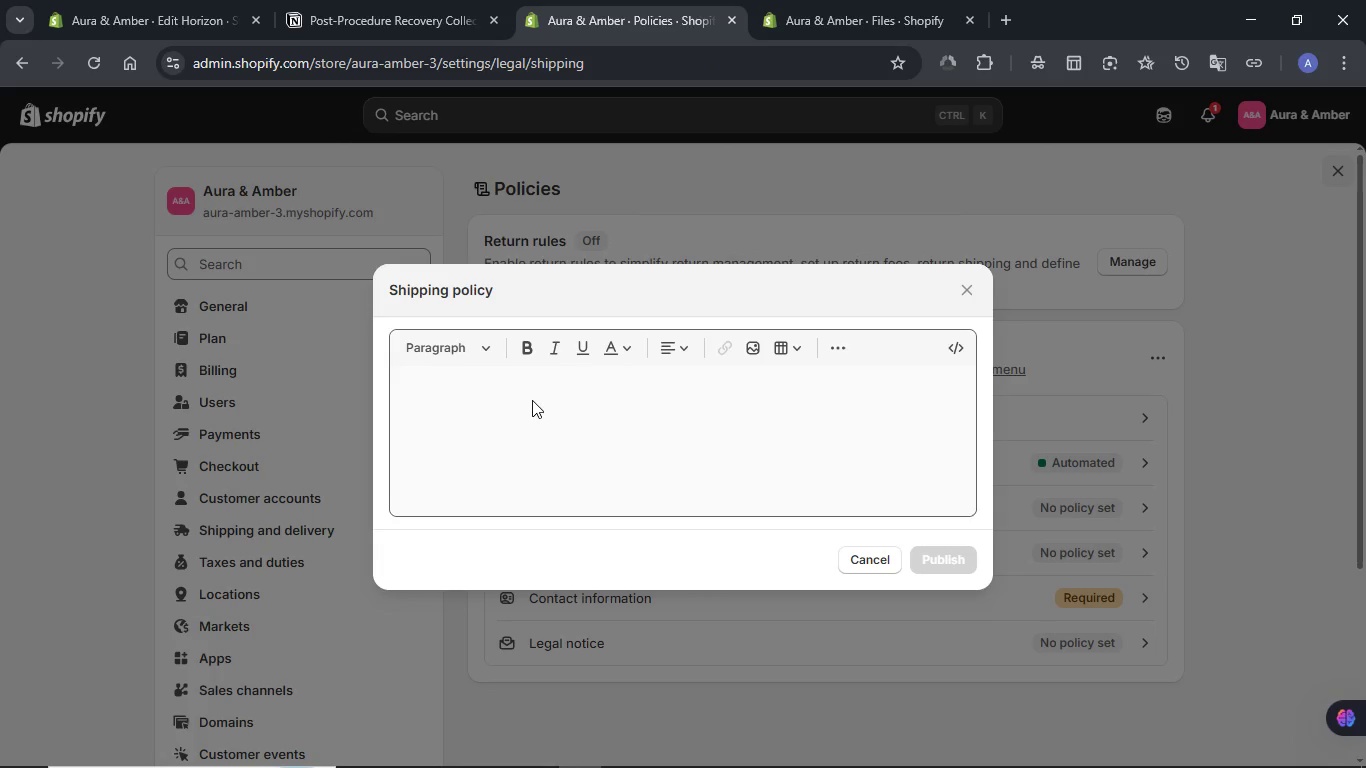 
key(Control+V)
 